 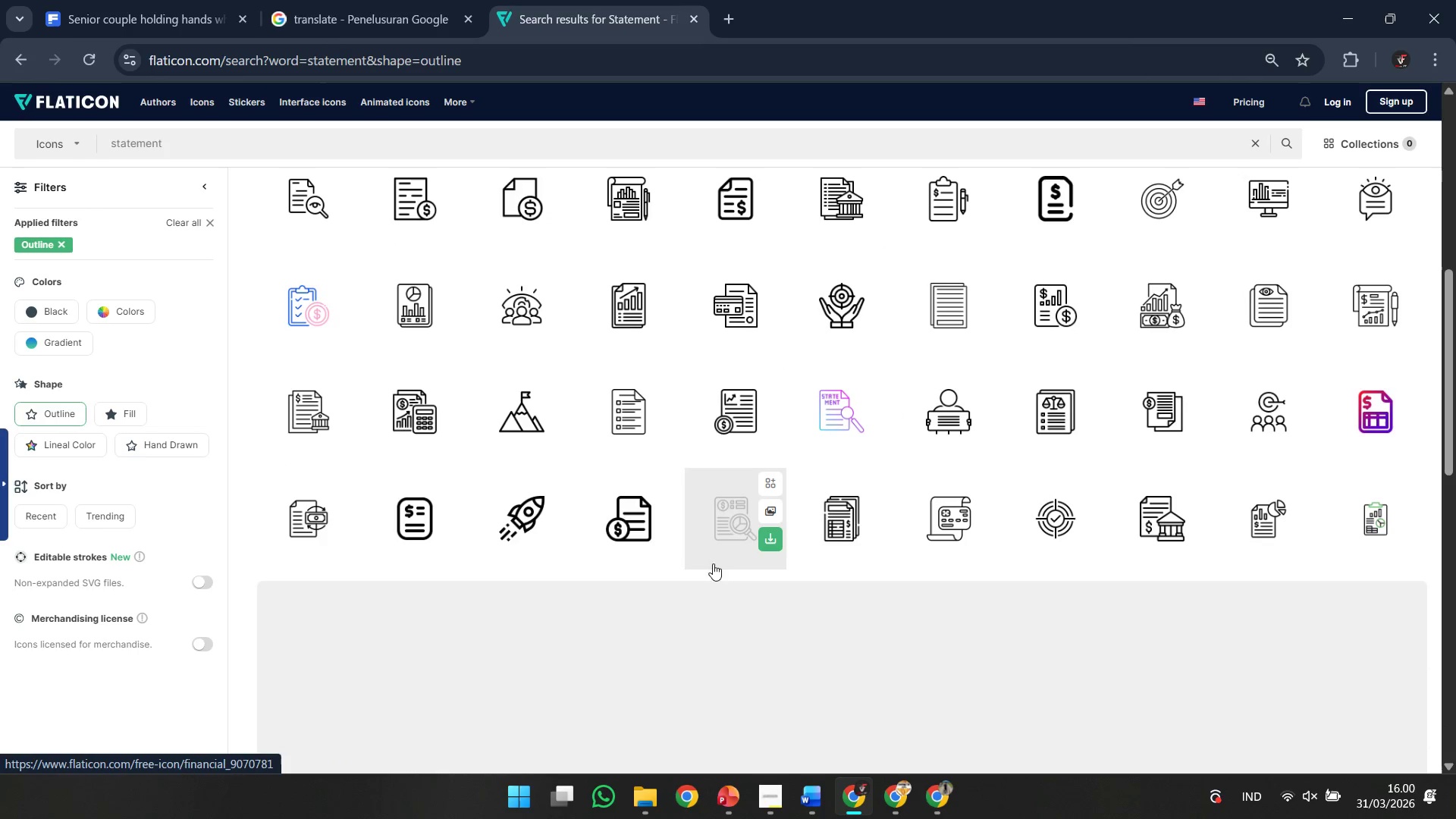 
scroll: coordinate [708, 555], scroll_direction: down, amount: 3.0
 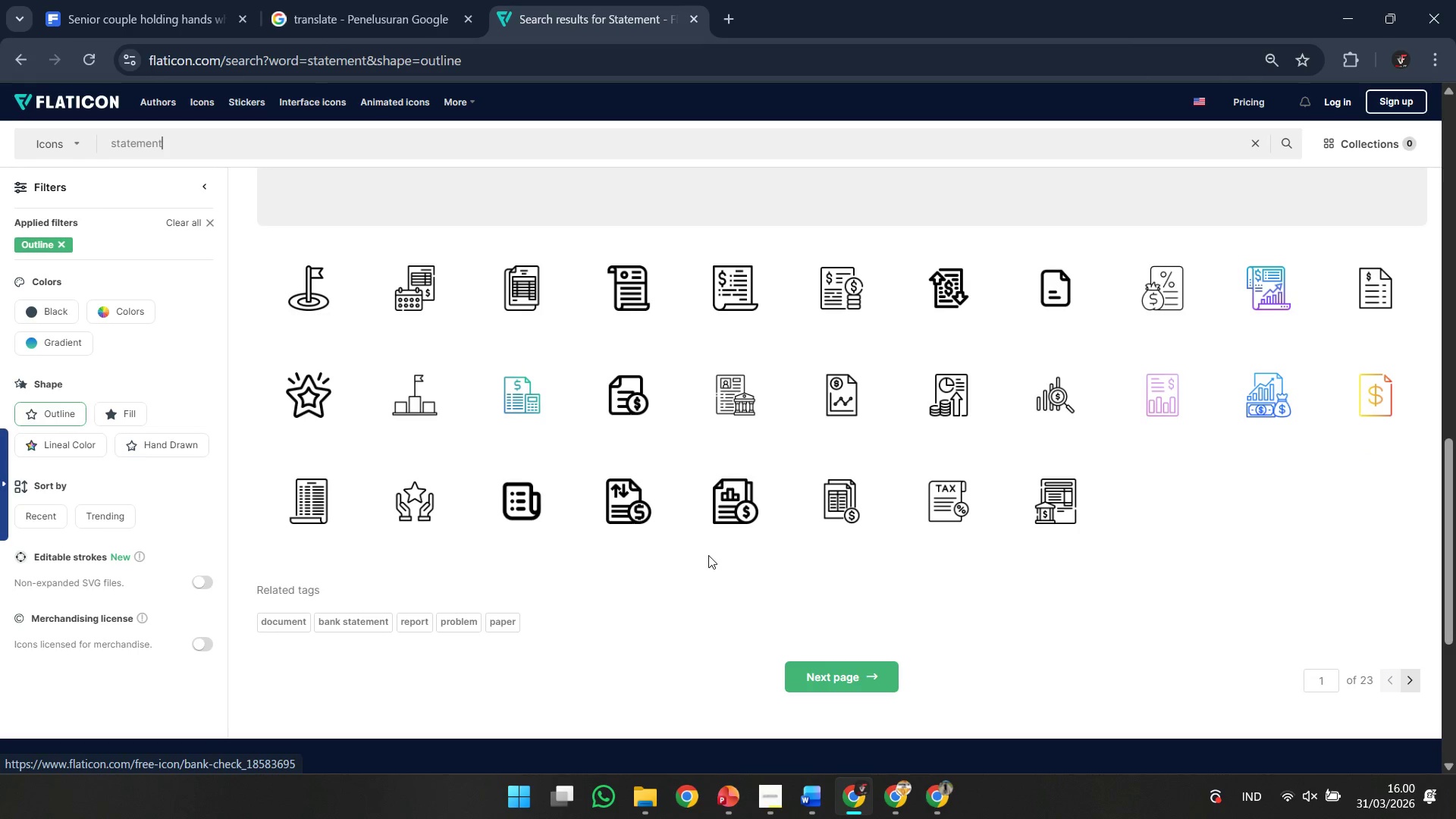 
scroll: coordinate [717, 551], scroll_direction: up, amount: 2.0
 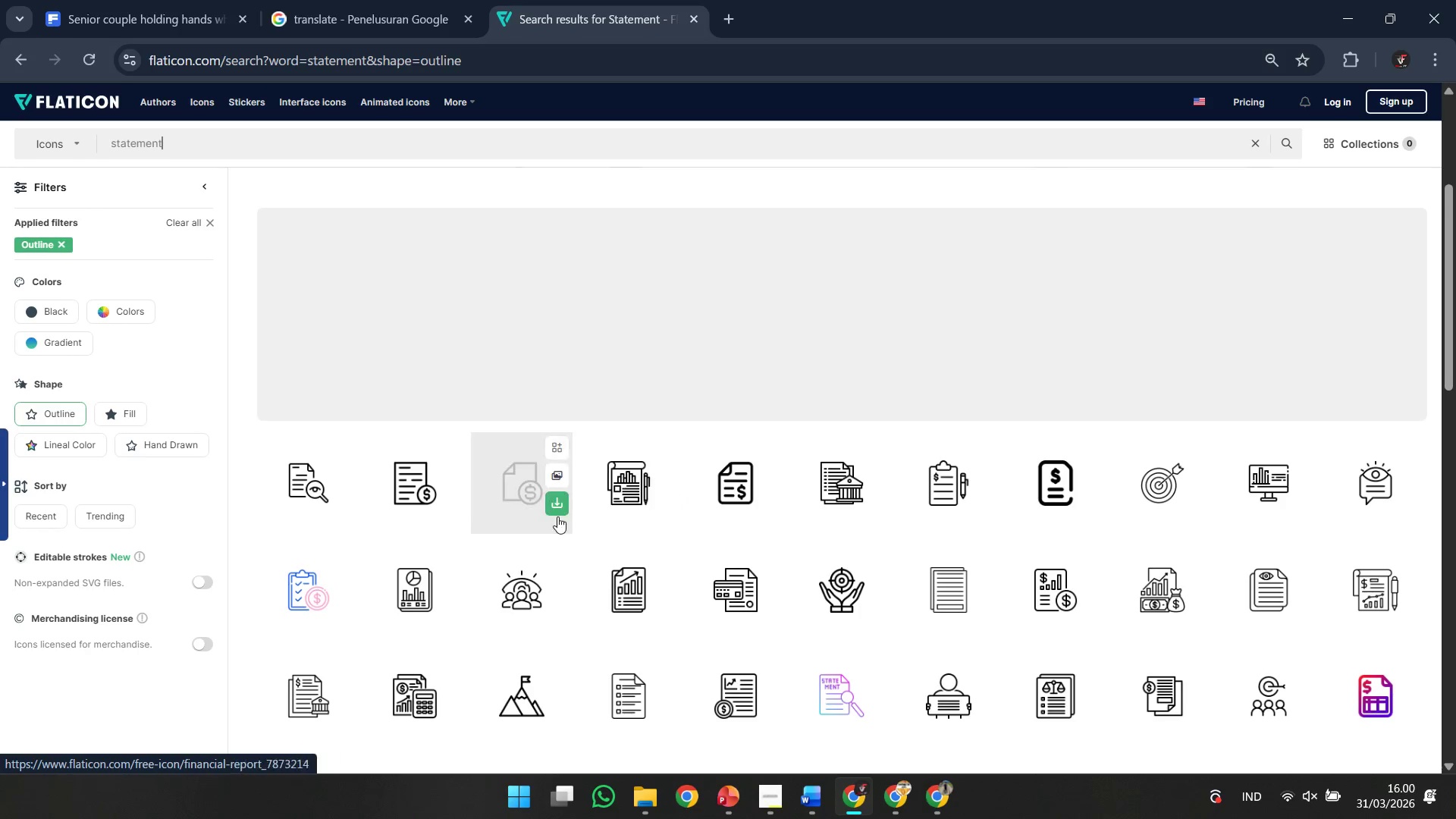 
scroll: coordinate [432, 607], scroll_direction: down, amount: 1.0
 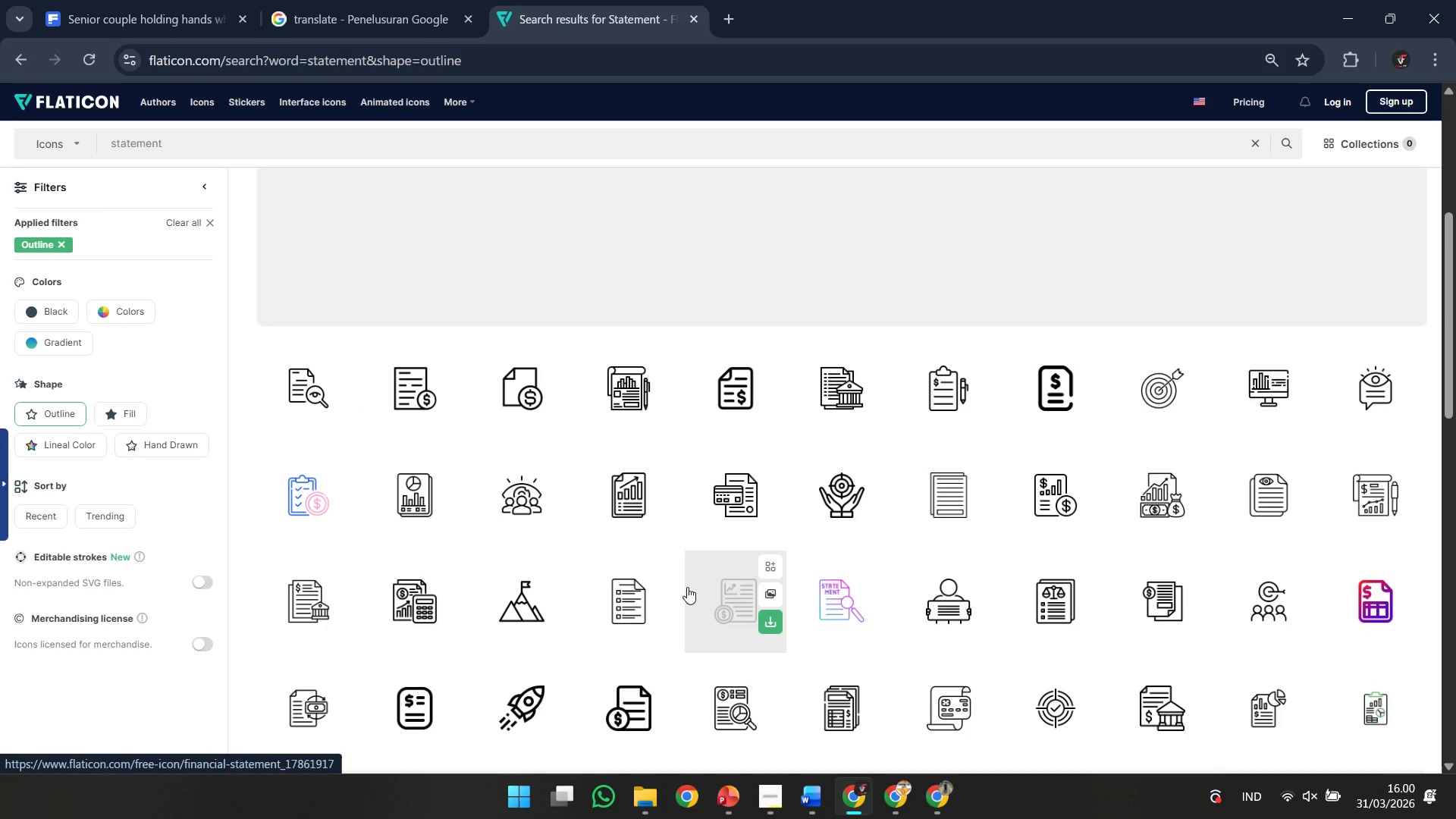 
scroll: coordinate [687, 587], scroll_direction: up, amount: 8.0
 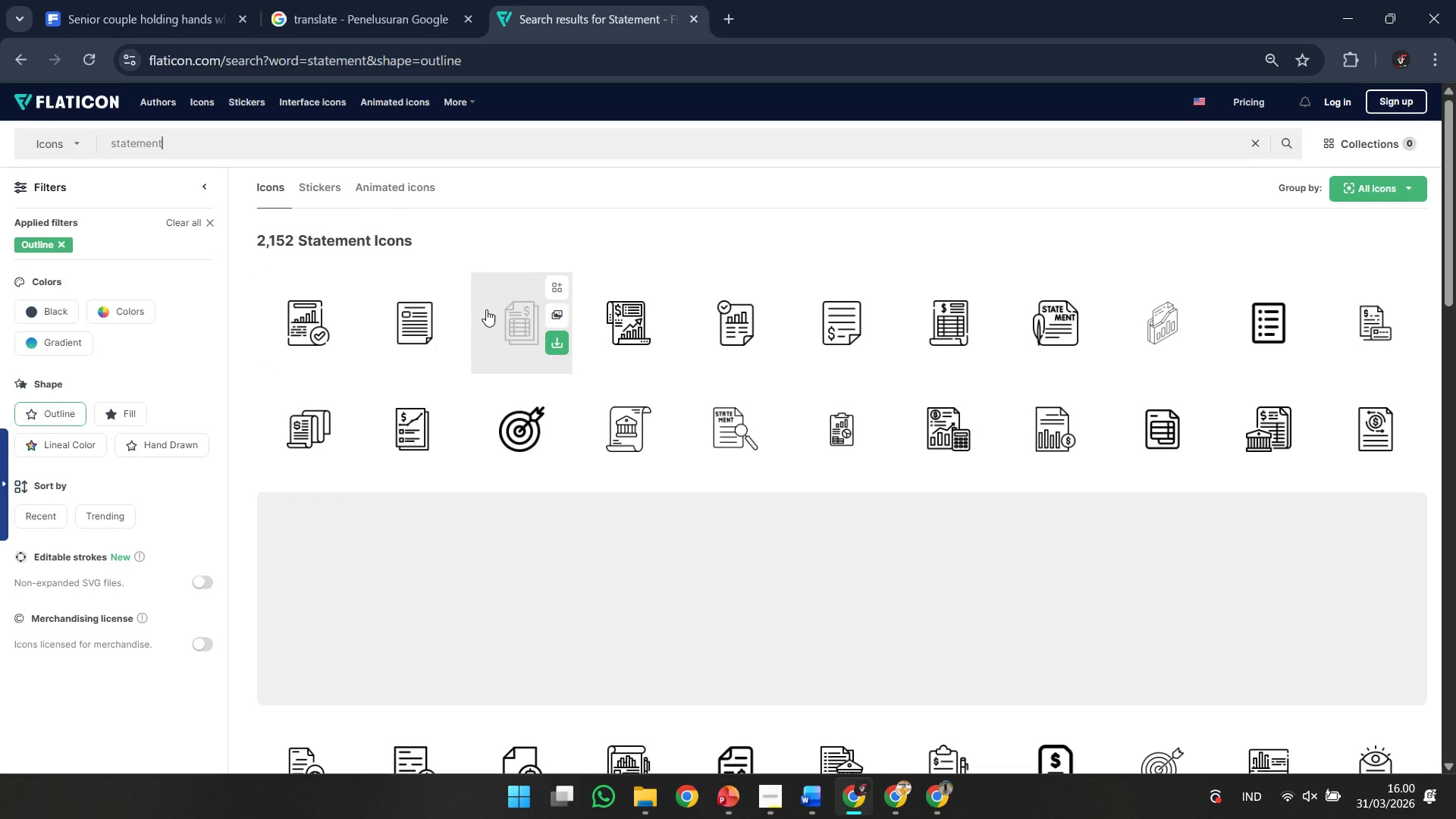 
left_click([448, 309])
 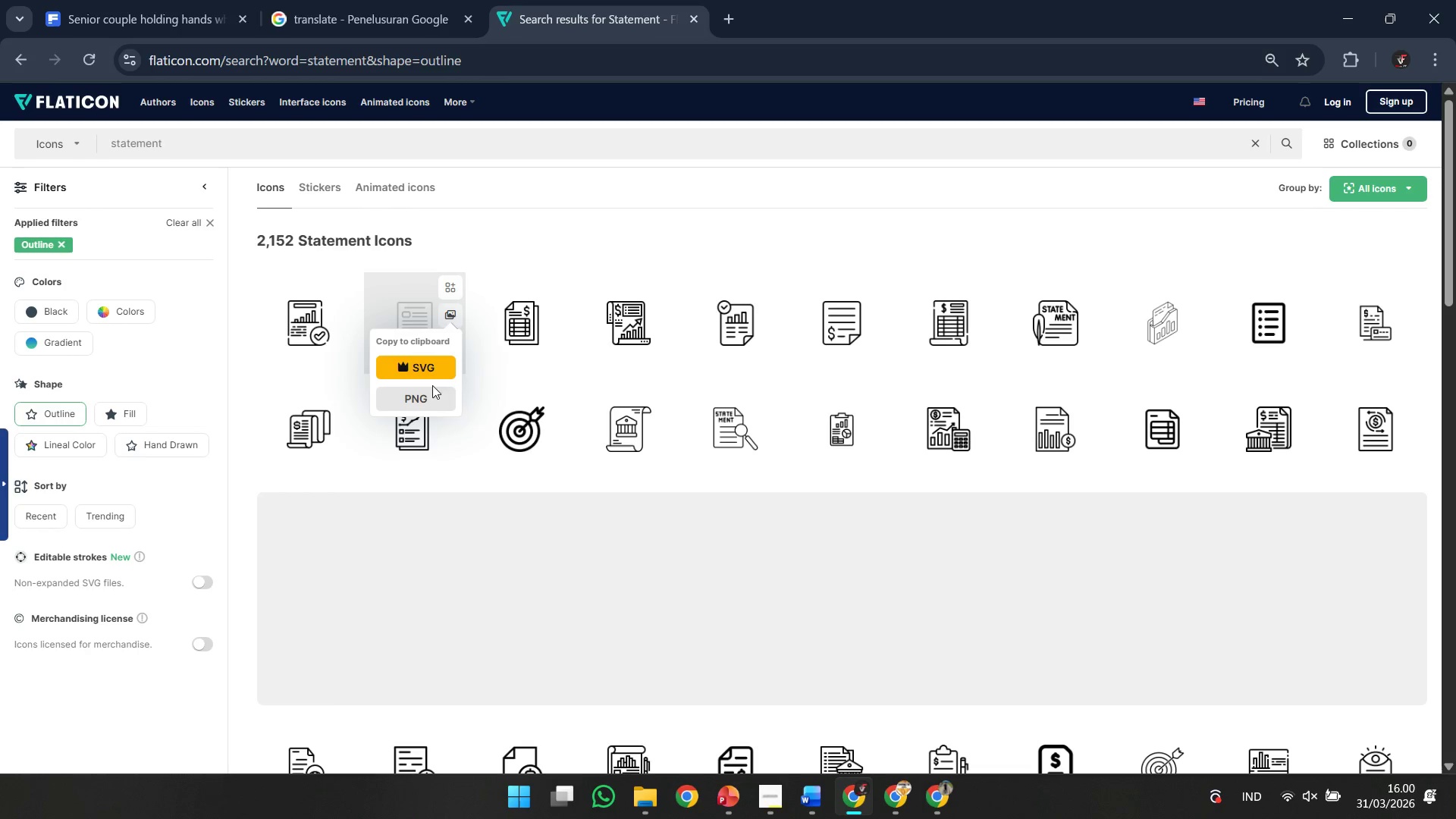 
left_click([428, 393])
 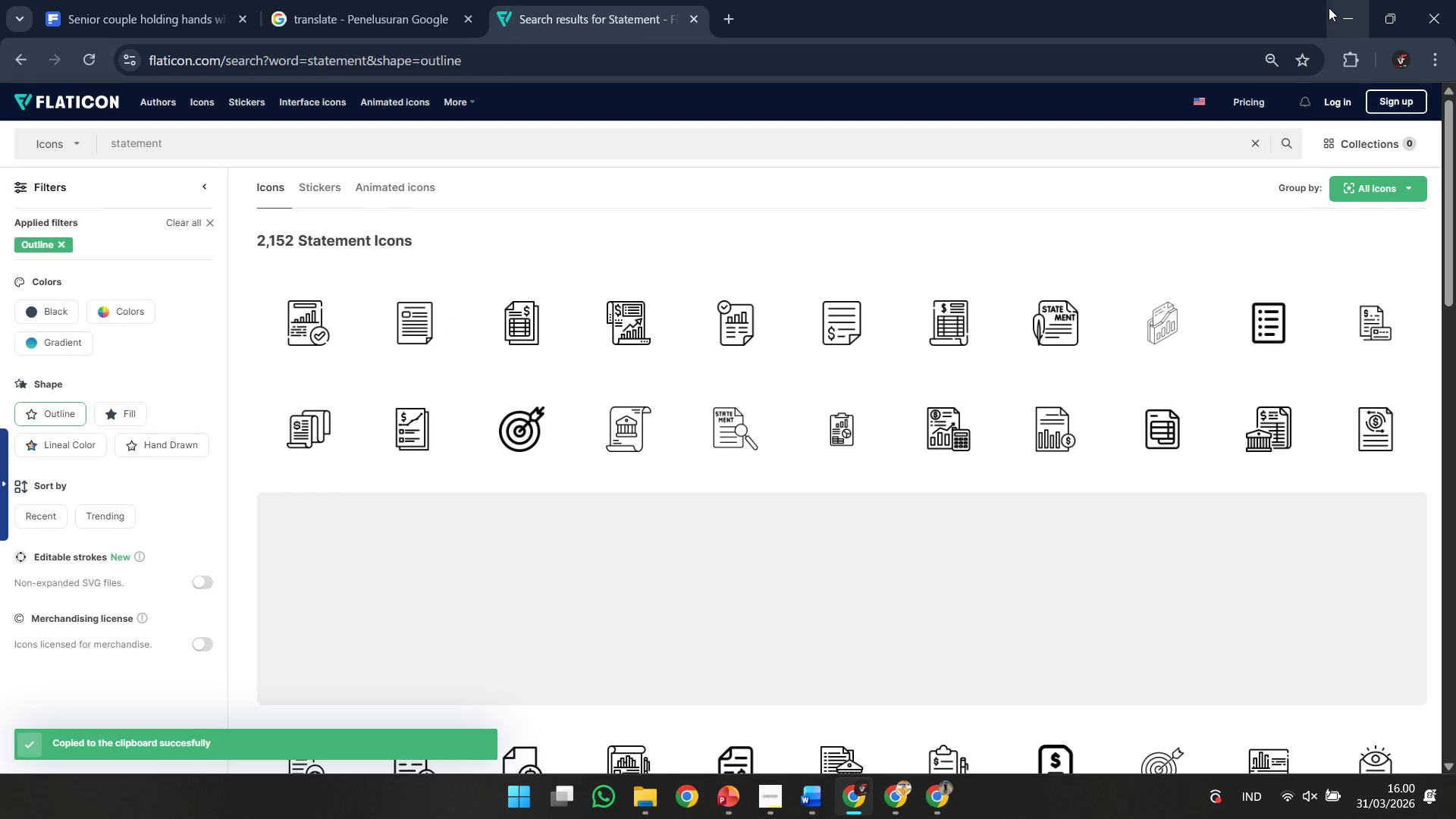 
left_click([1329, 8])
 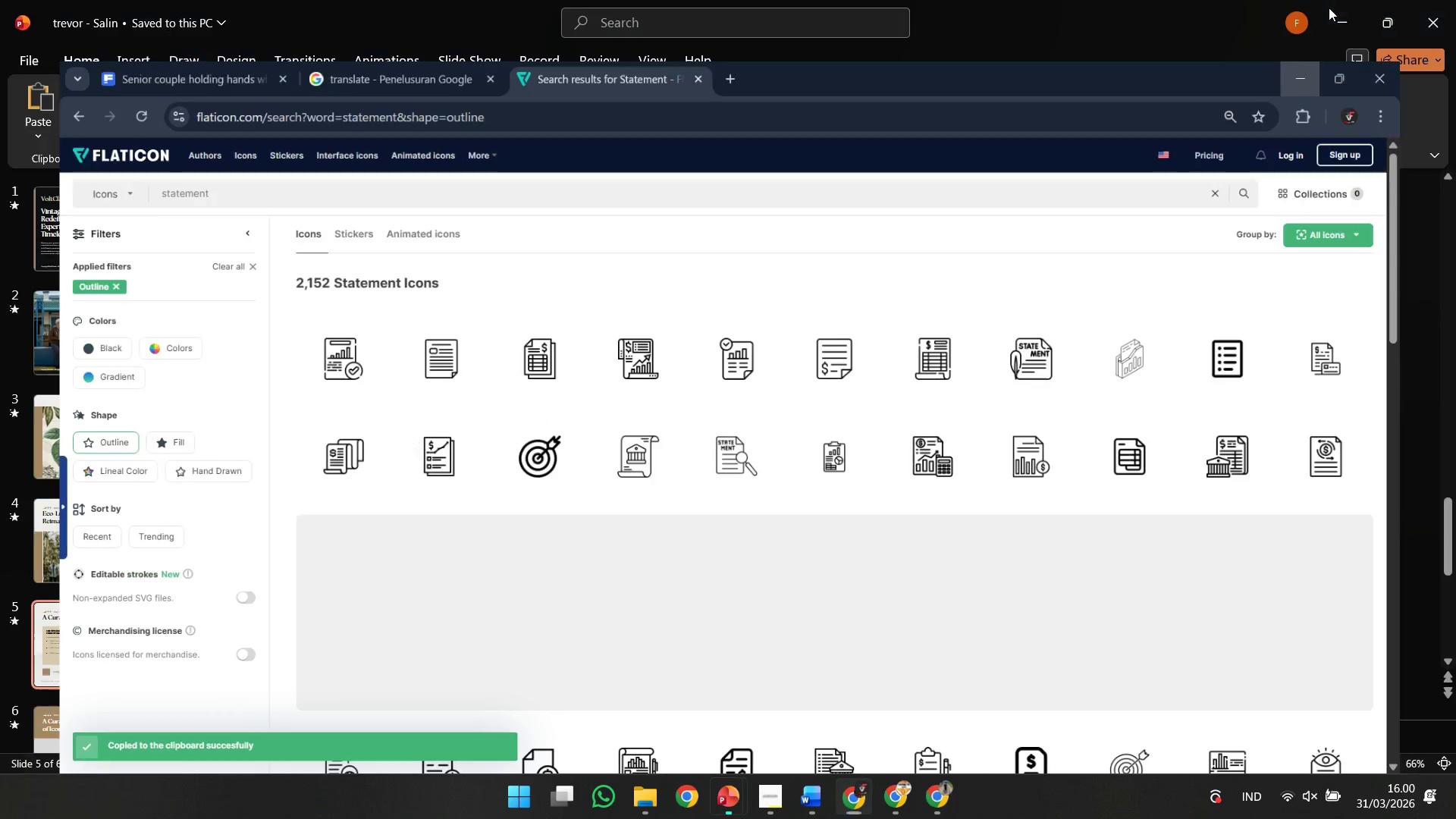 
key(Control+V)
 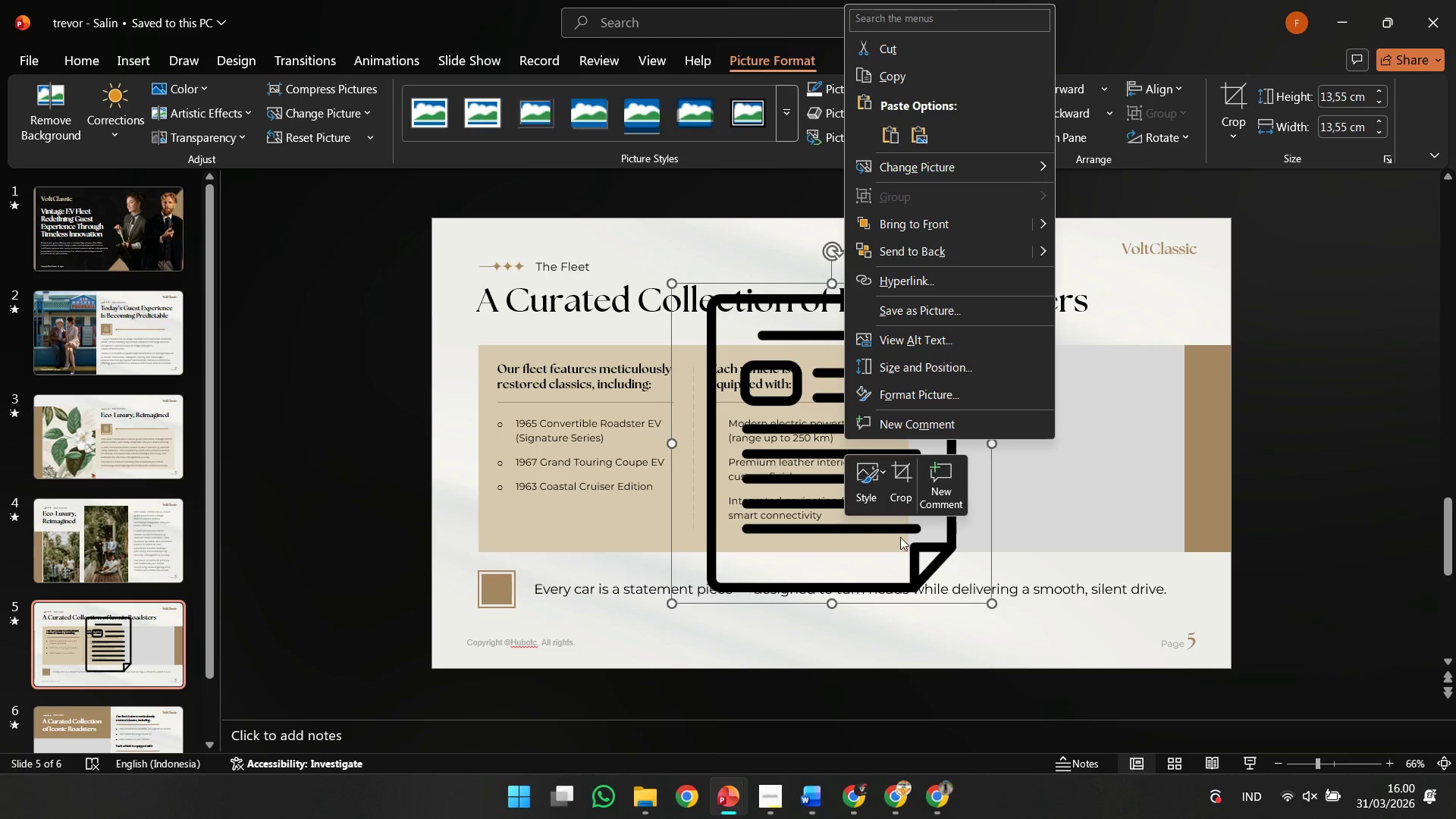 
left_click_drag(start_coordinate=[959, 375], to_coordinate=[954, 394])
 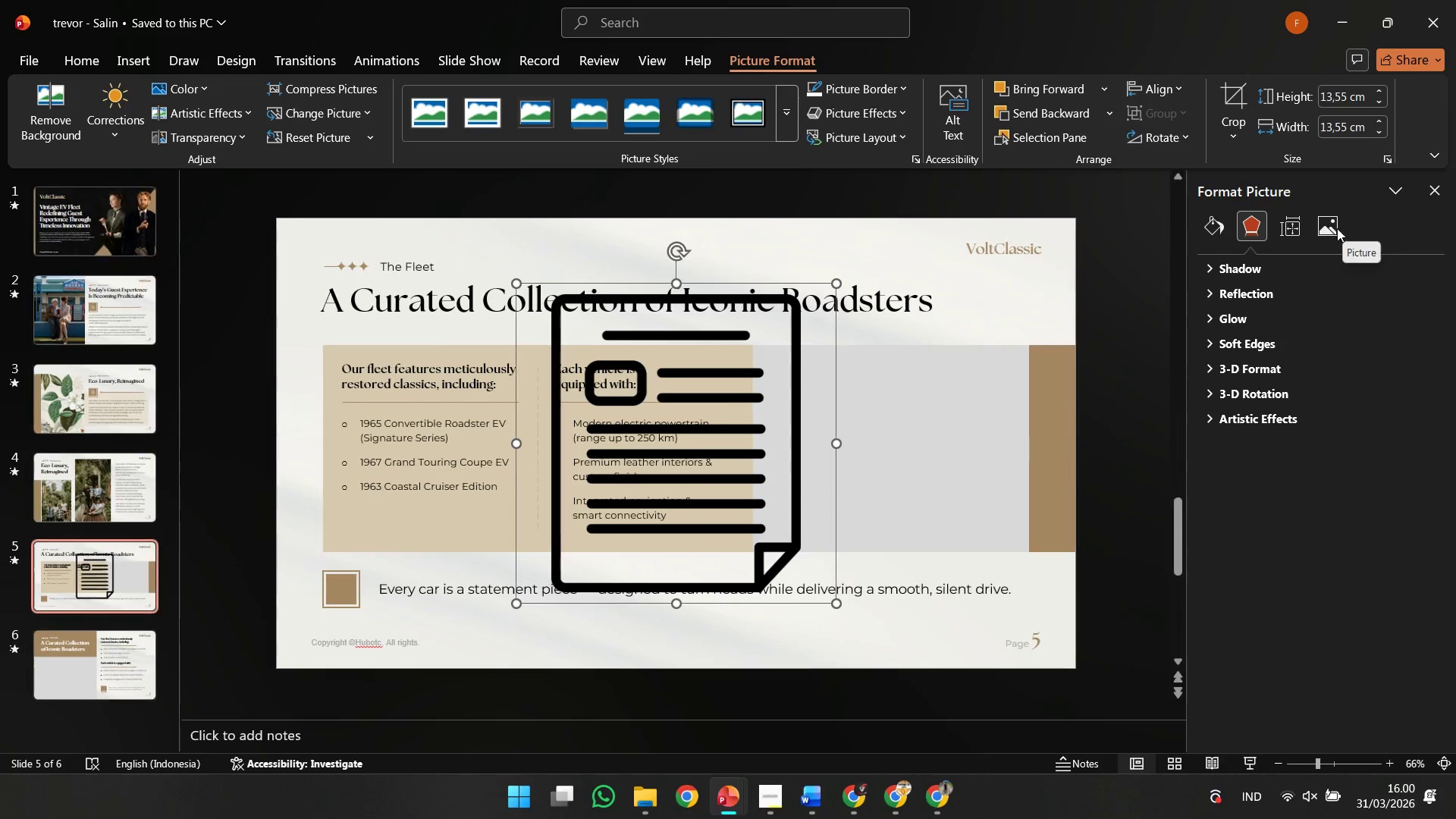 
left_click([1334, 231])
 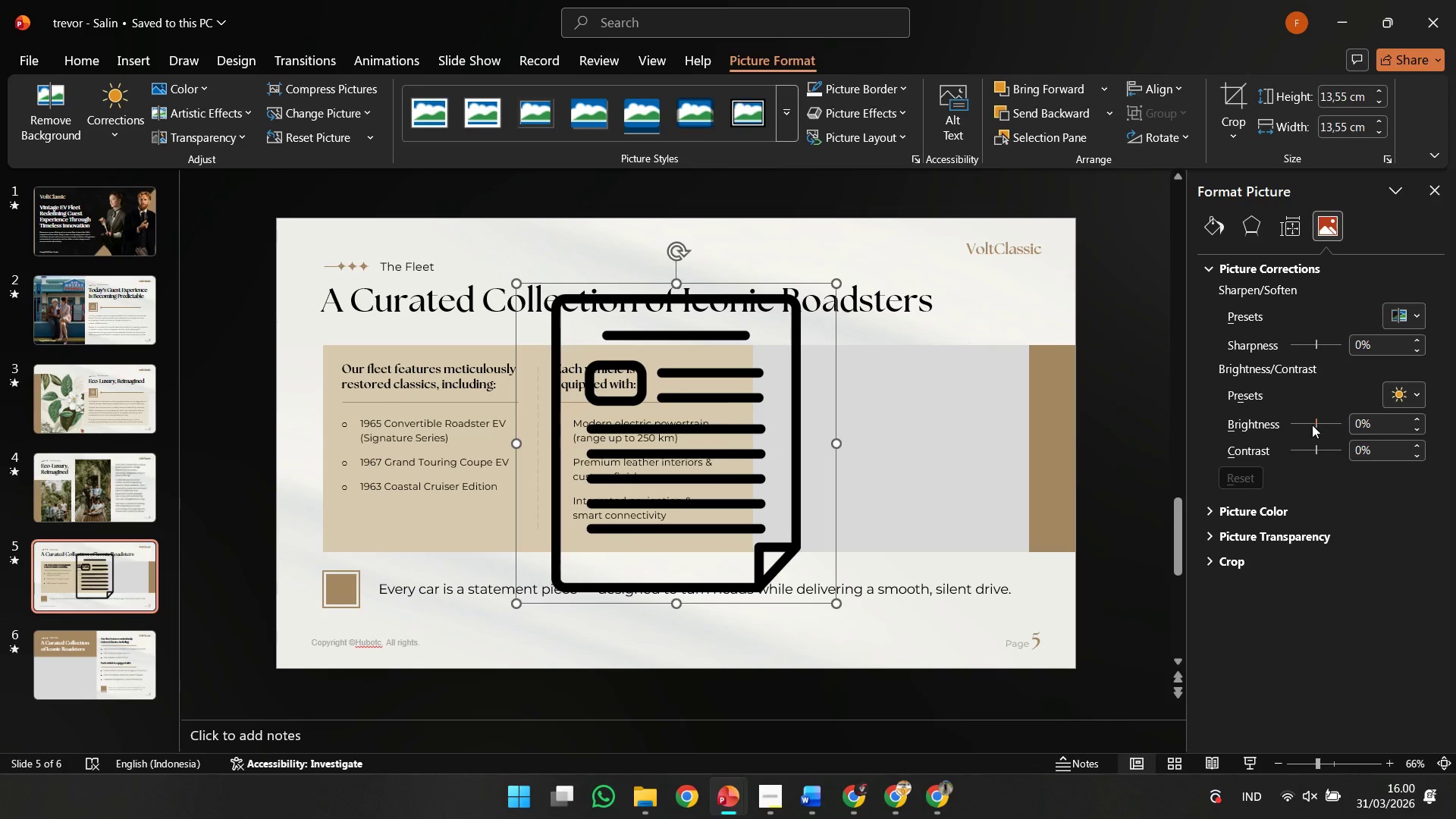 
left_click_drag(start_coordinate=[1312, 422], to_coordinate=[1400, 421])
 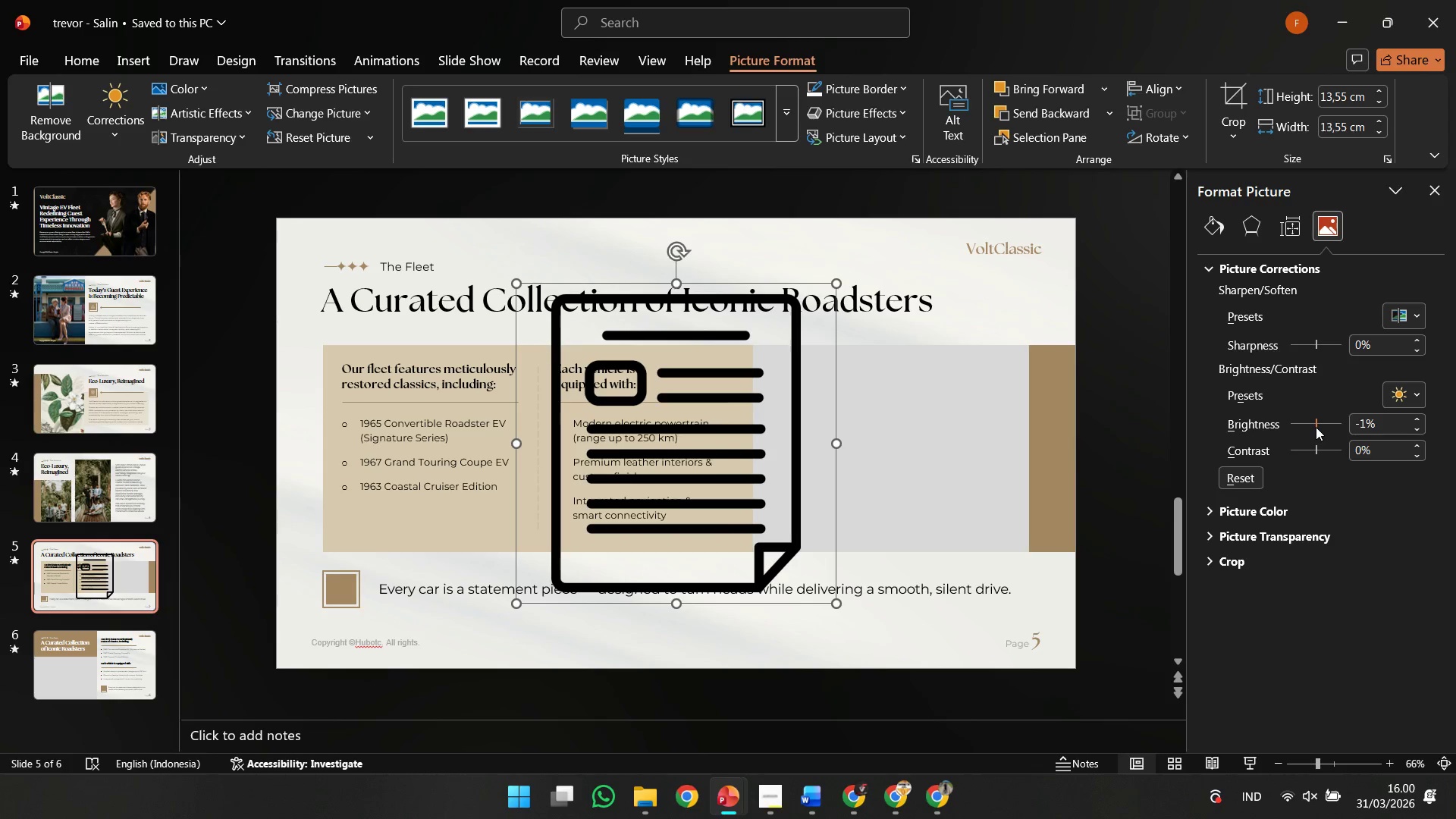 
left_click_drag(start_coordinate=[1316, 426], to_coordinate=[1455, 413])
 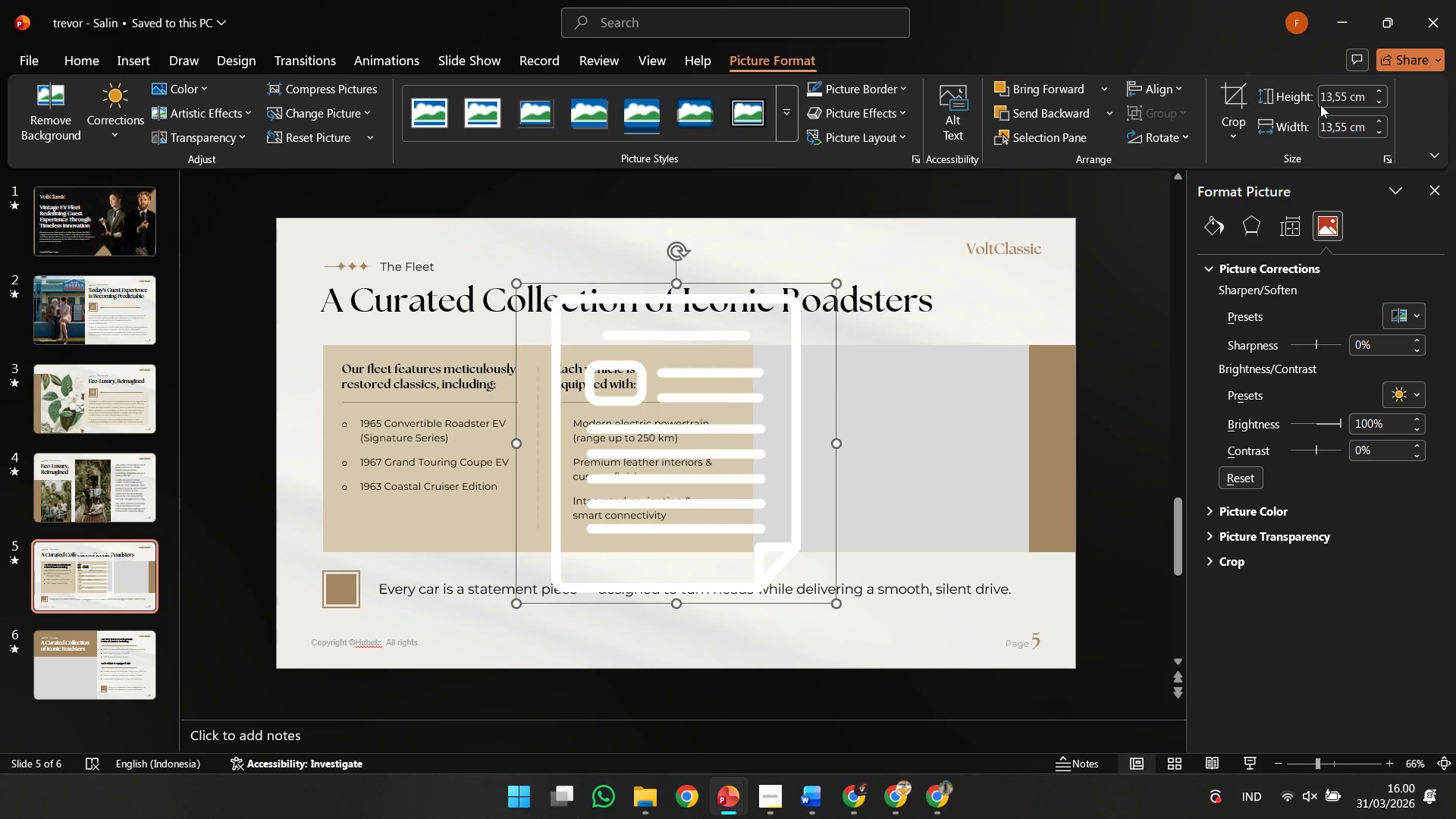 
left_click([1334, 99])
 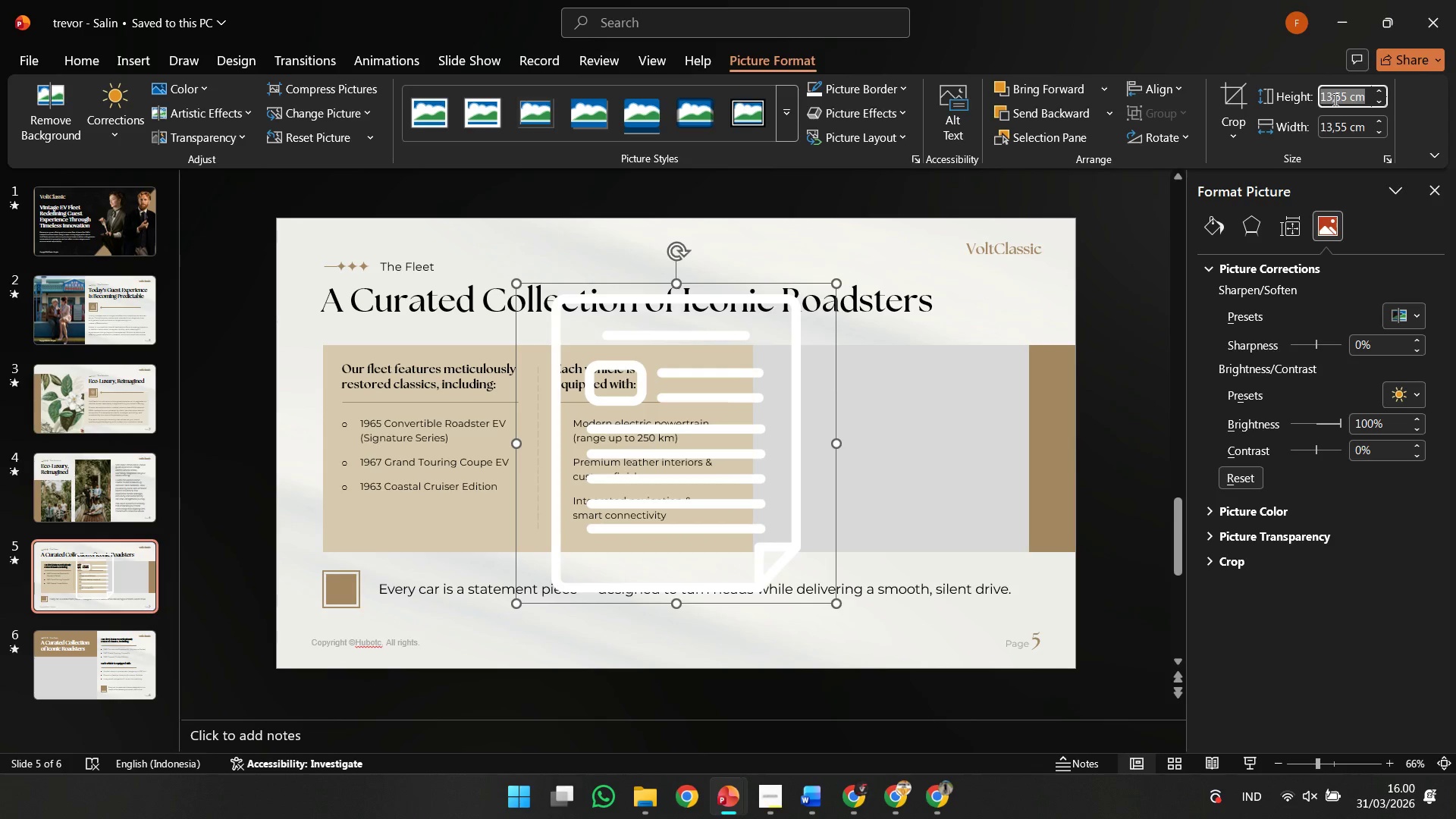 
key(1)
 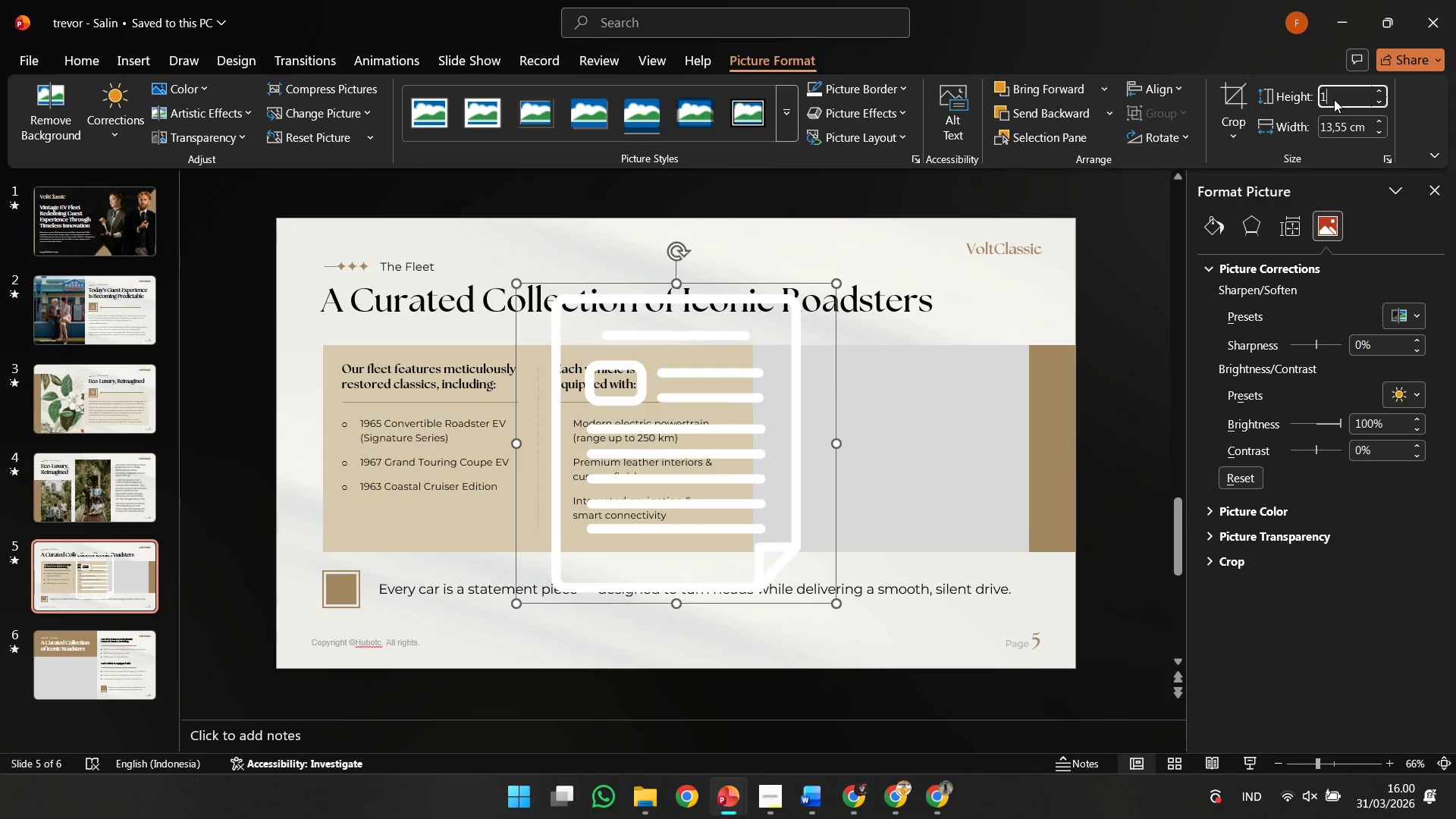 
key(Enter)
 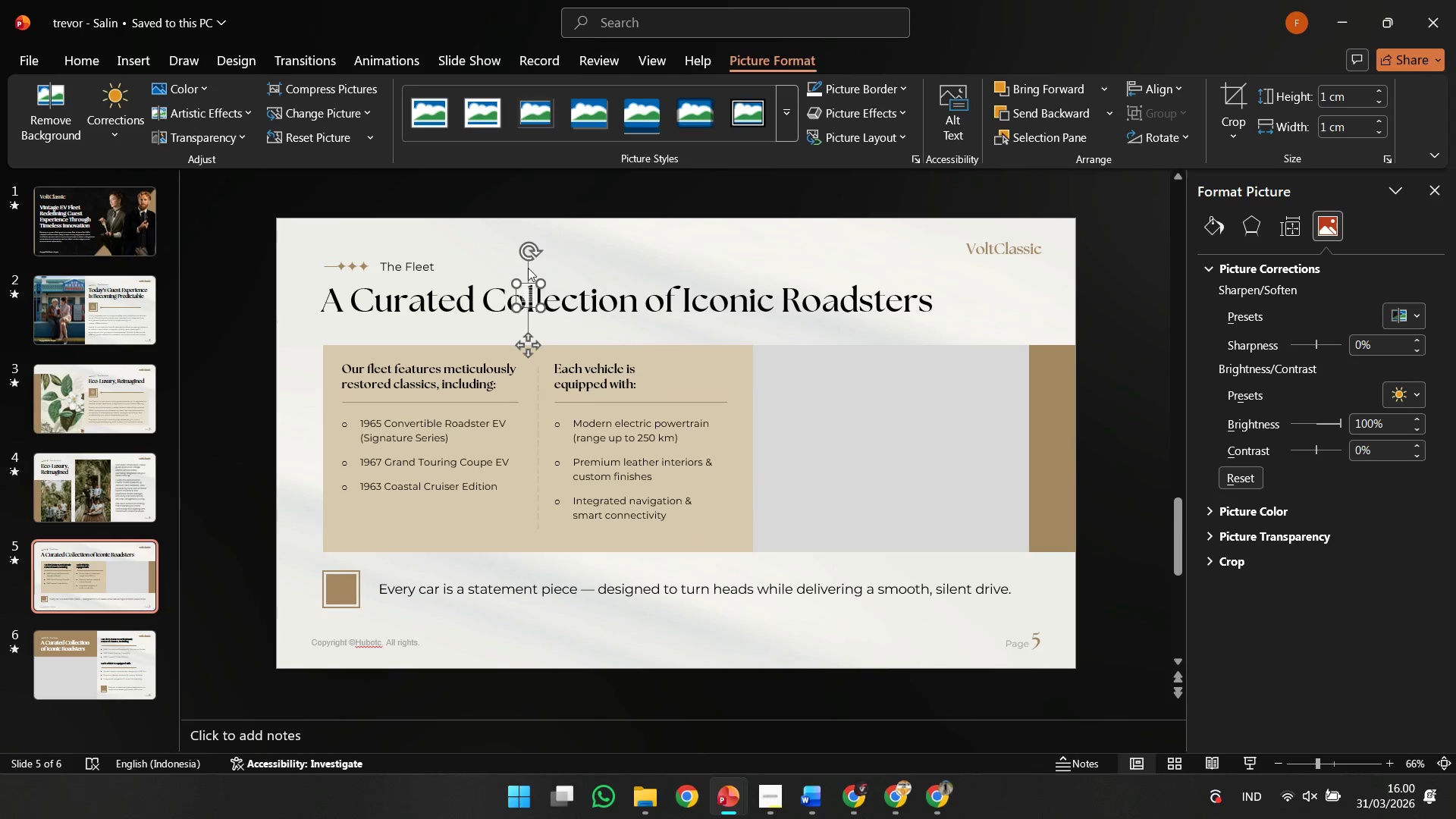 
left_click_drag(start_coordinate=[528, 289], to_coordinate=[337, 588])
 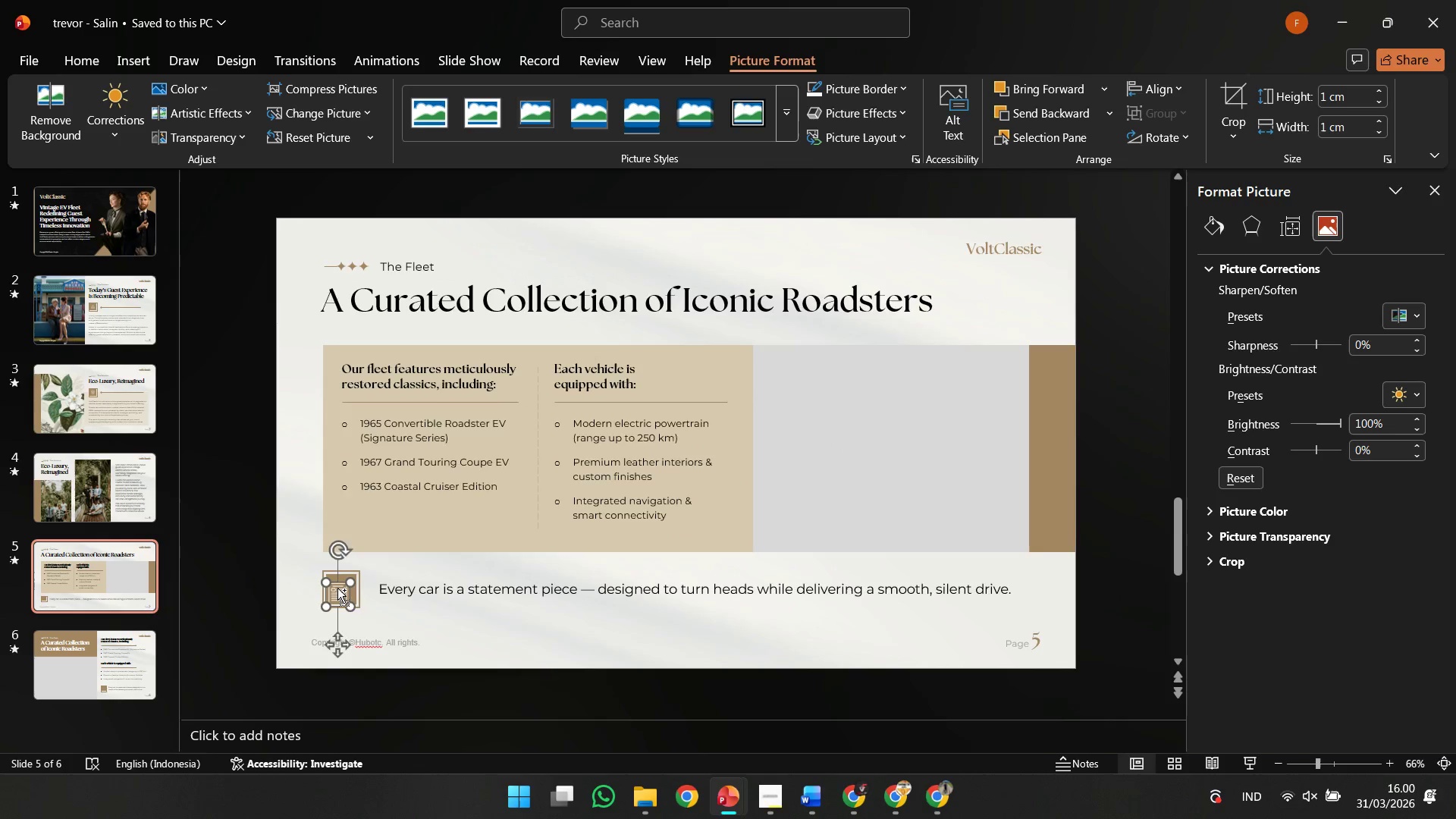 
hold_key(key=ControlLeft, duration=1.31)
scroll: coordinate [357, 605], scroll_direction: up, amount: 13.0
 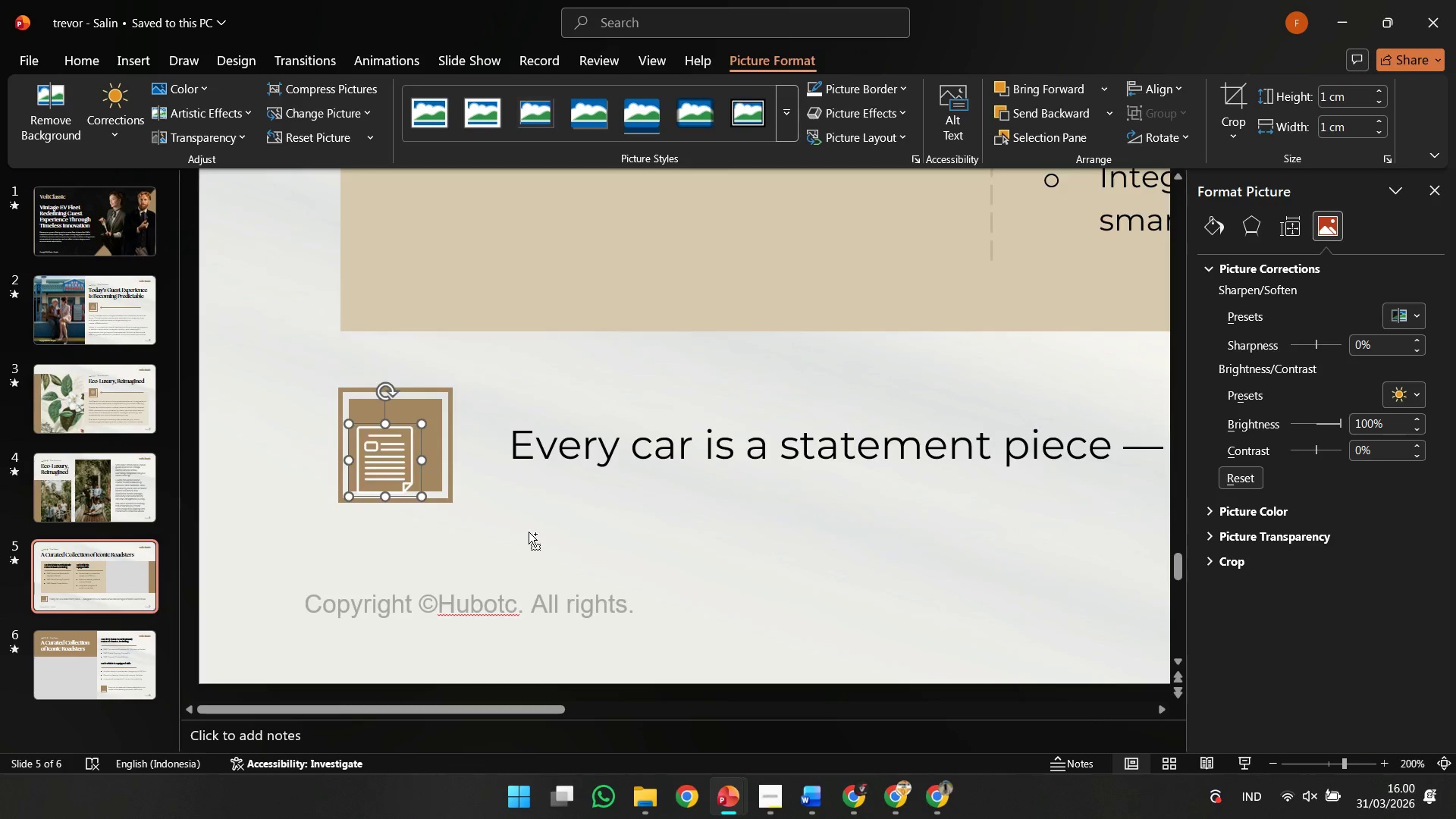 
hold_key(key=ShiftLeft, duration=0.44)
 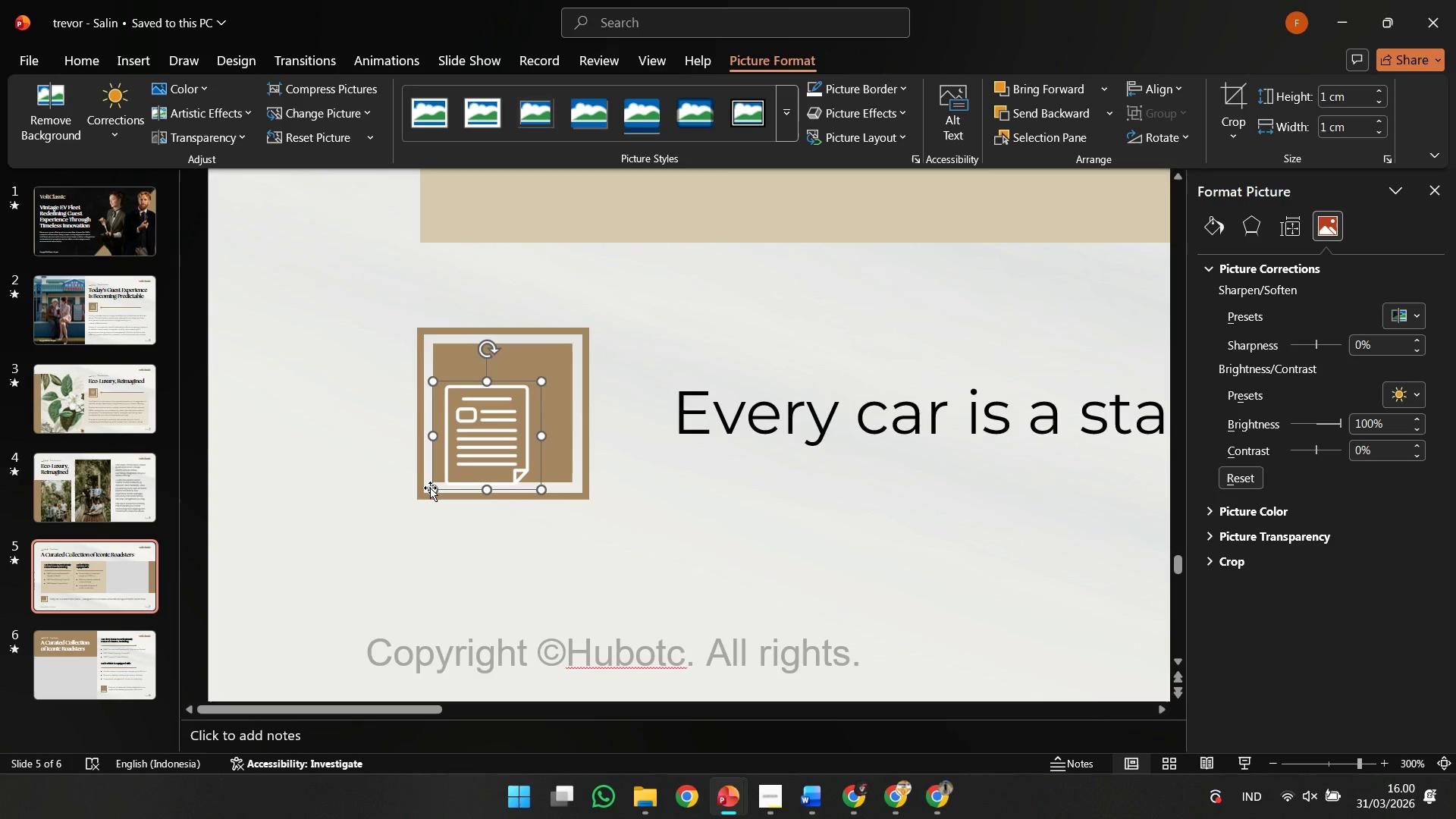 
hold_key(key=ShiftLeft, duration=2.59)
left_click_drag(start_coordinate=[431, 488], to_coordinate=[451, 463])
 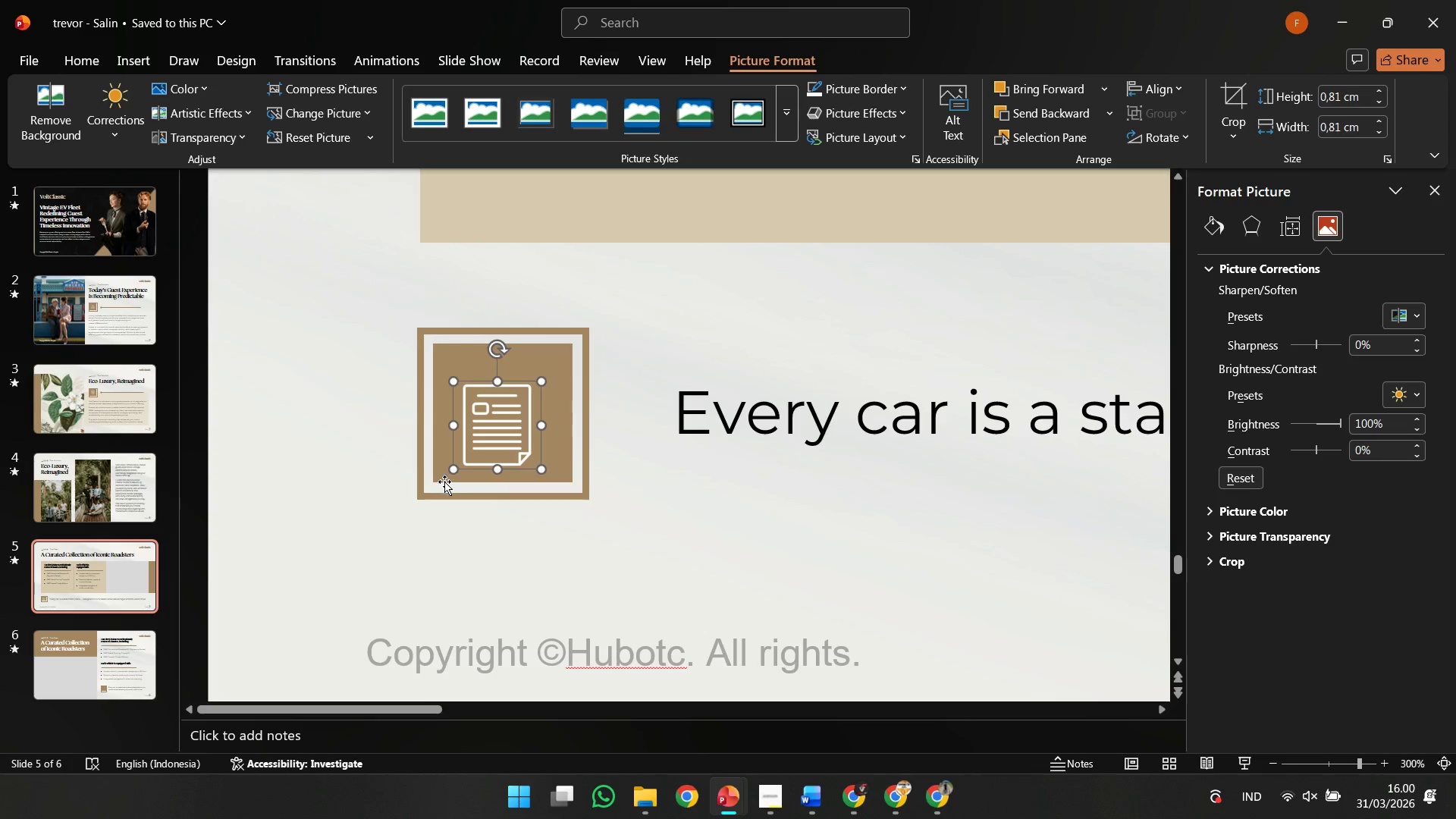 
left_click([444, 482])
 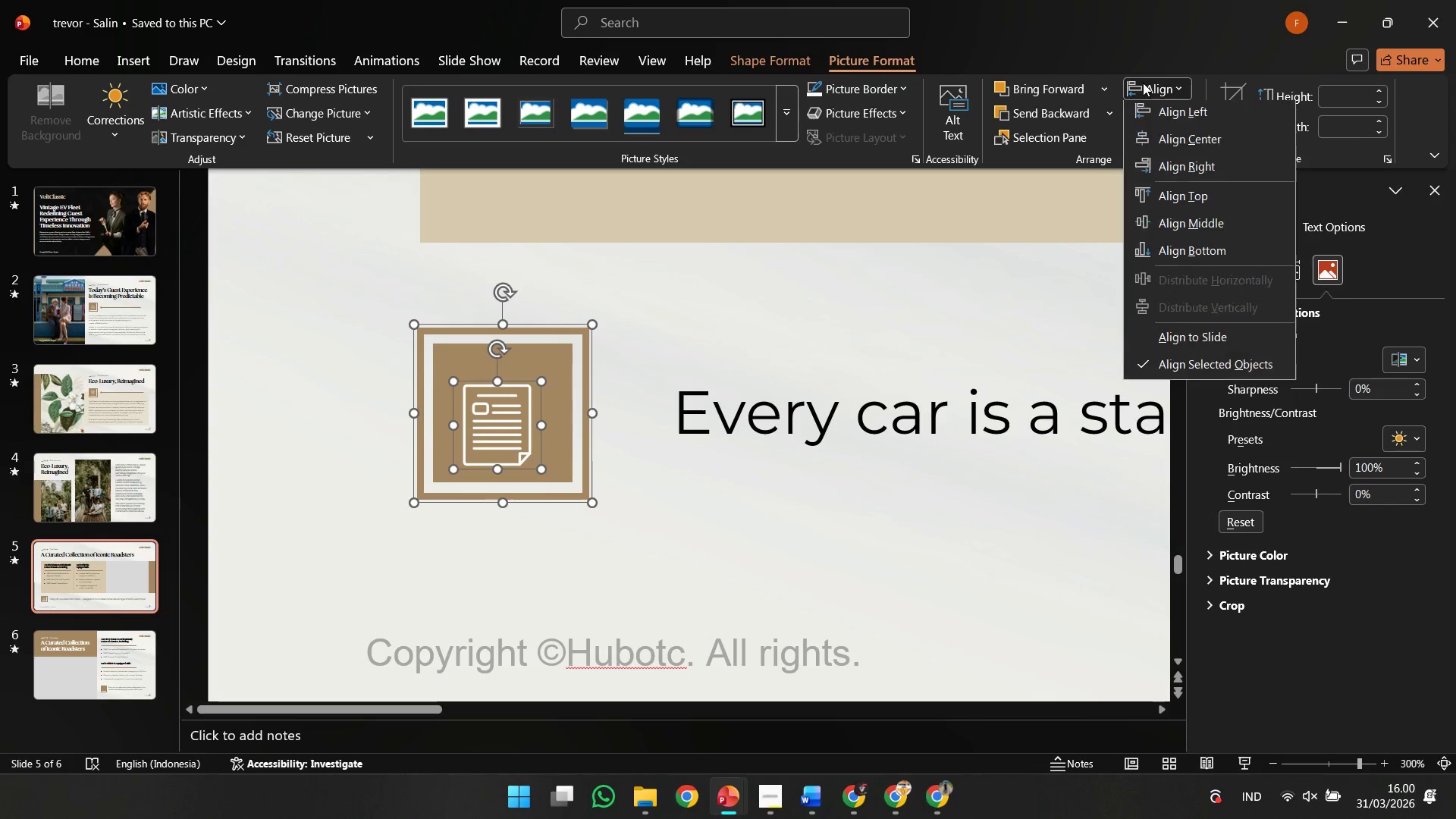 
double_click([1156, 136])
 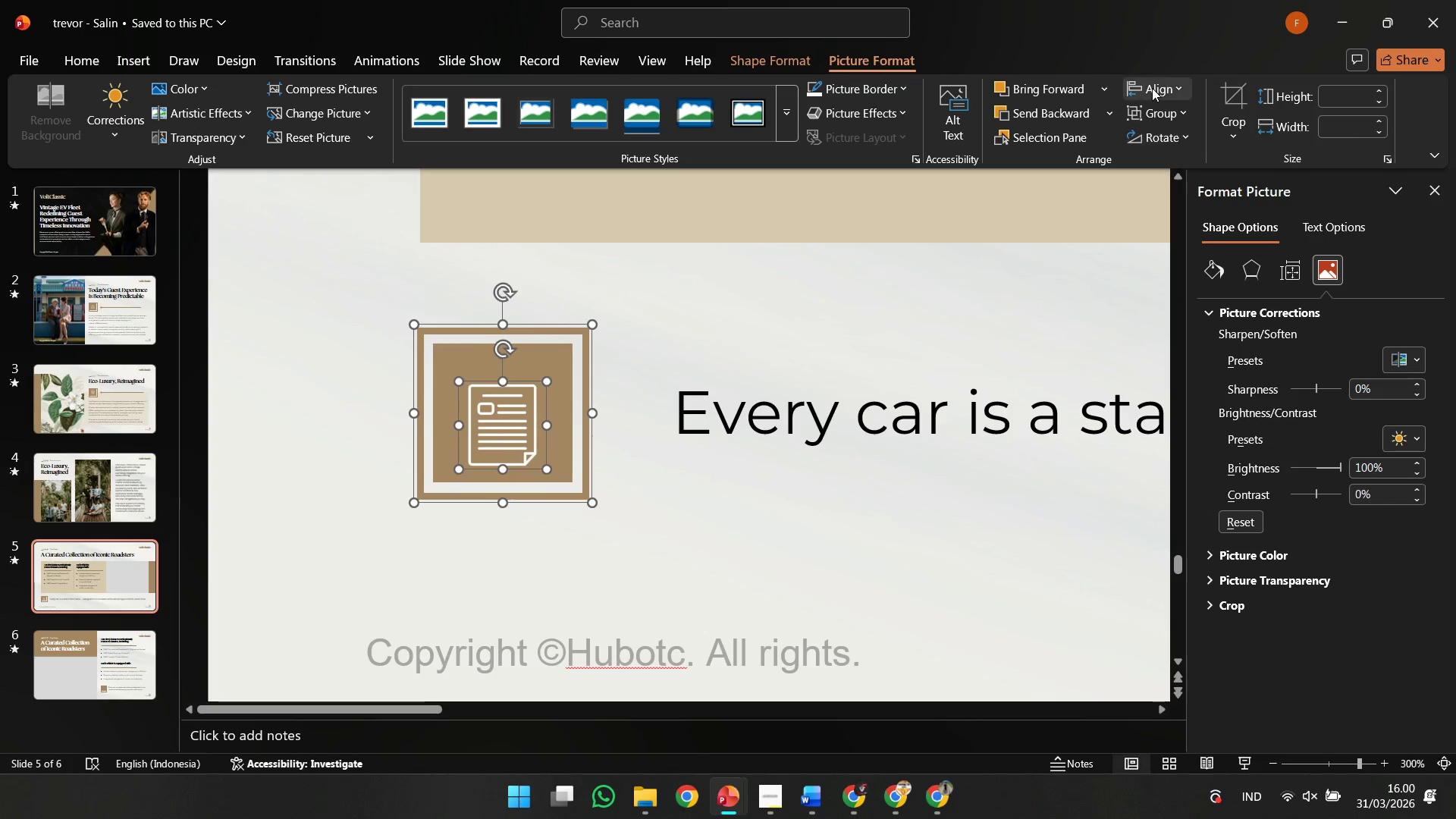 
triple_click([1152, 88])
 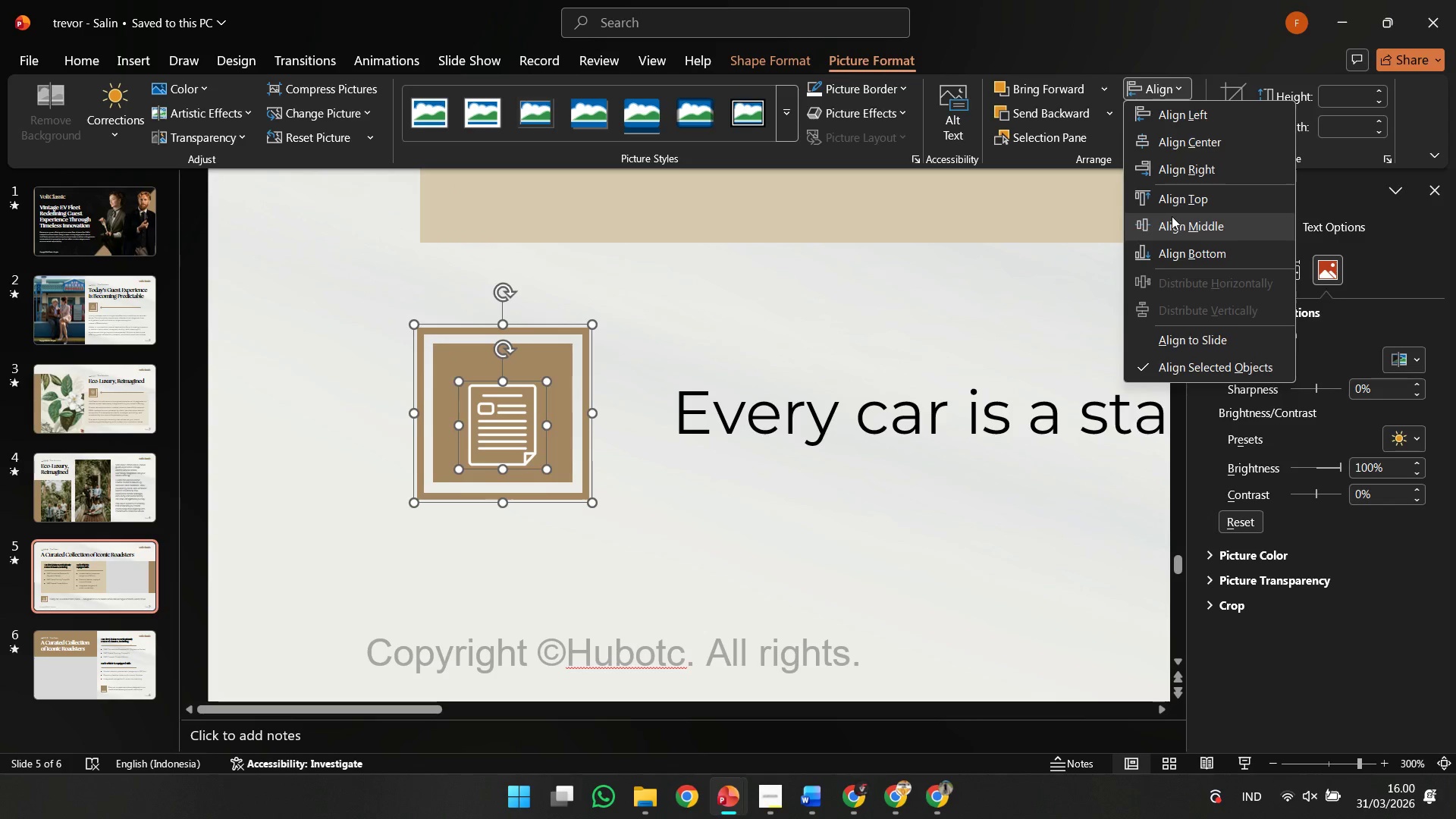 
left_click([1172, 216])
 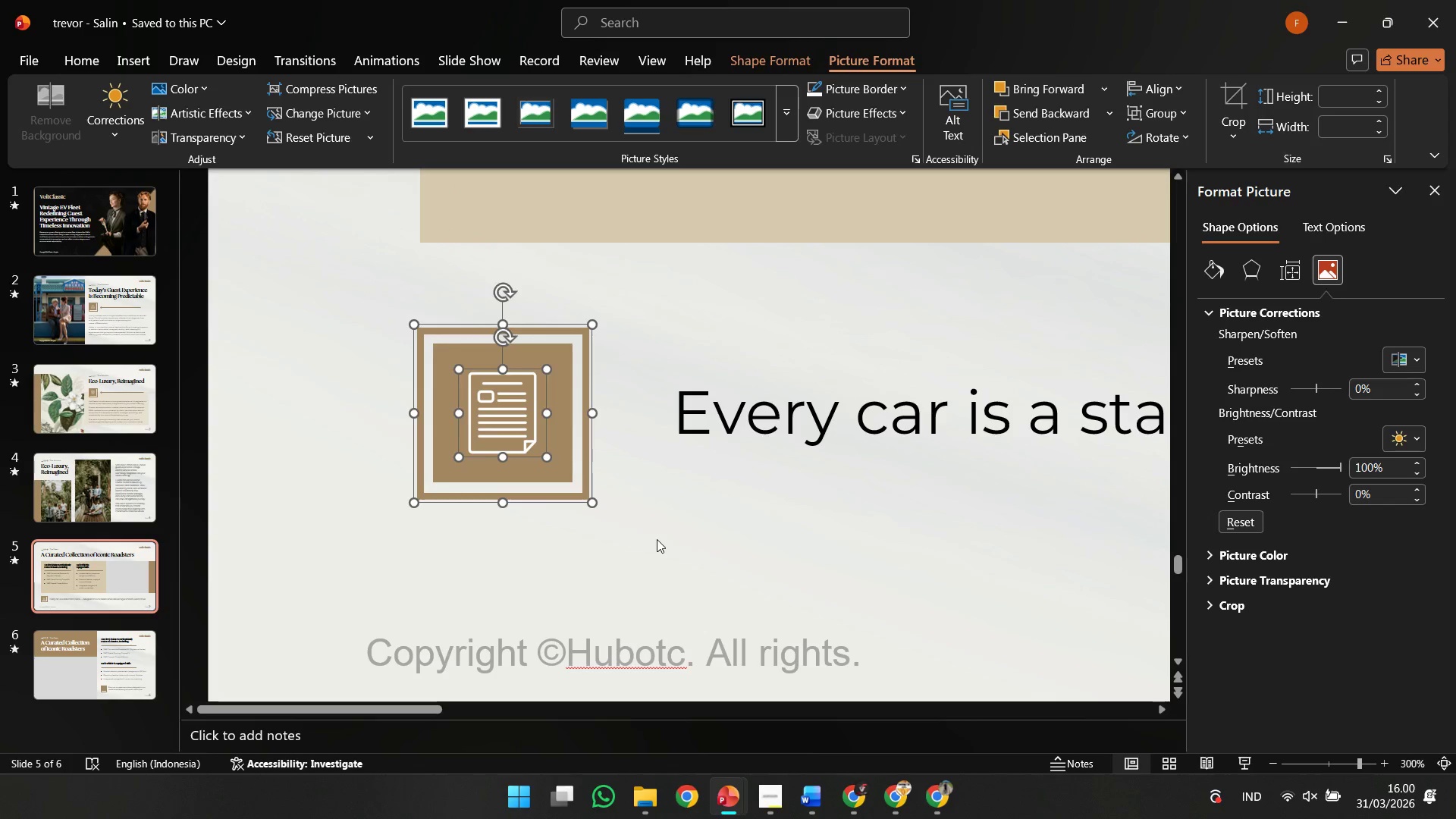 
left_click([657, 539])
 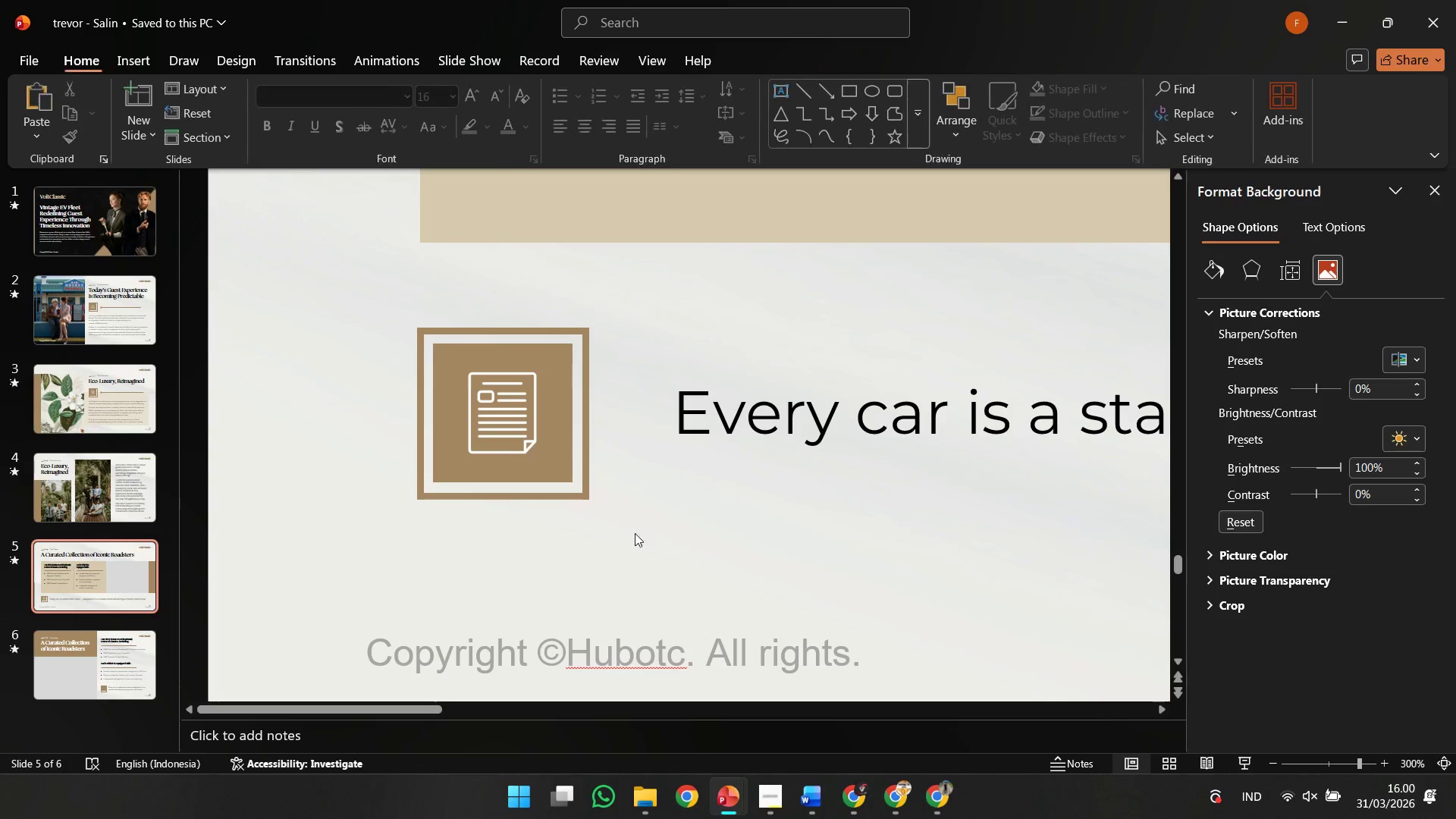 
hold_key(key=ControlLeft, duration=2.09)
scroll: coordinate [458, 523], scroll_direction: down, amount: 6.0
 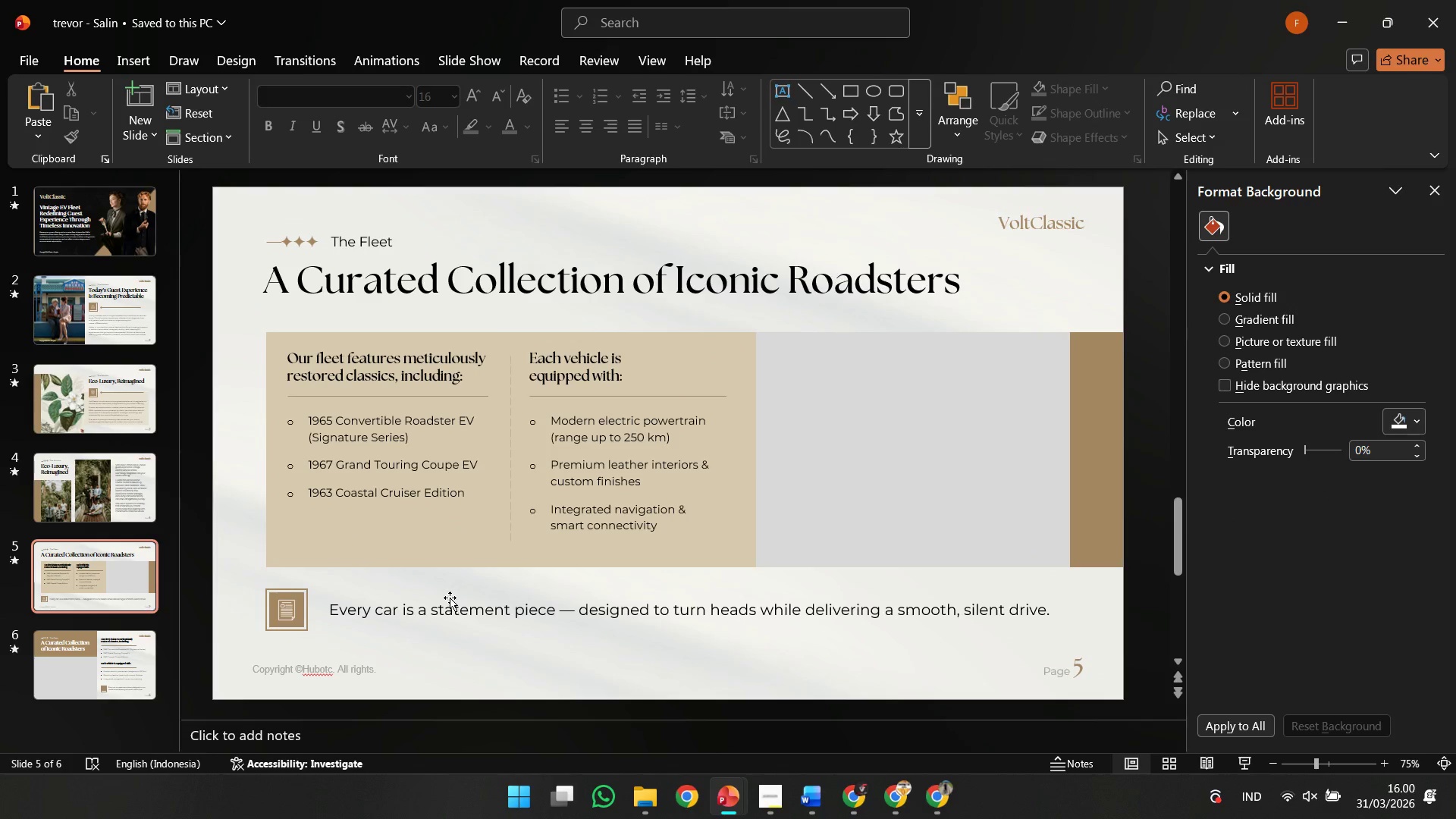 
left_click([450, 598])
 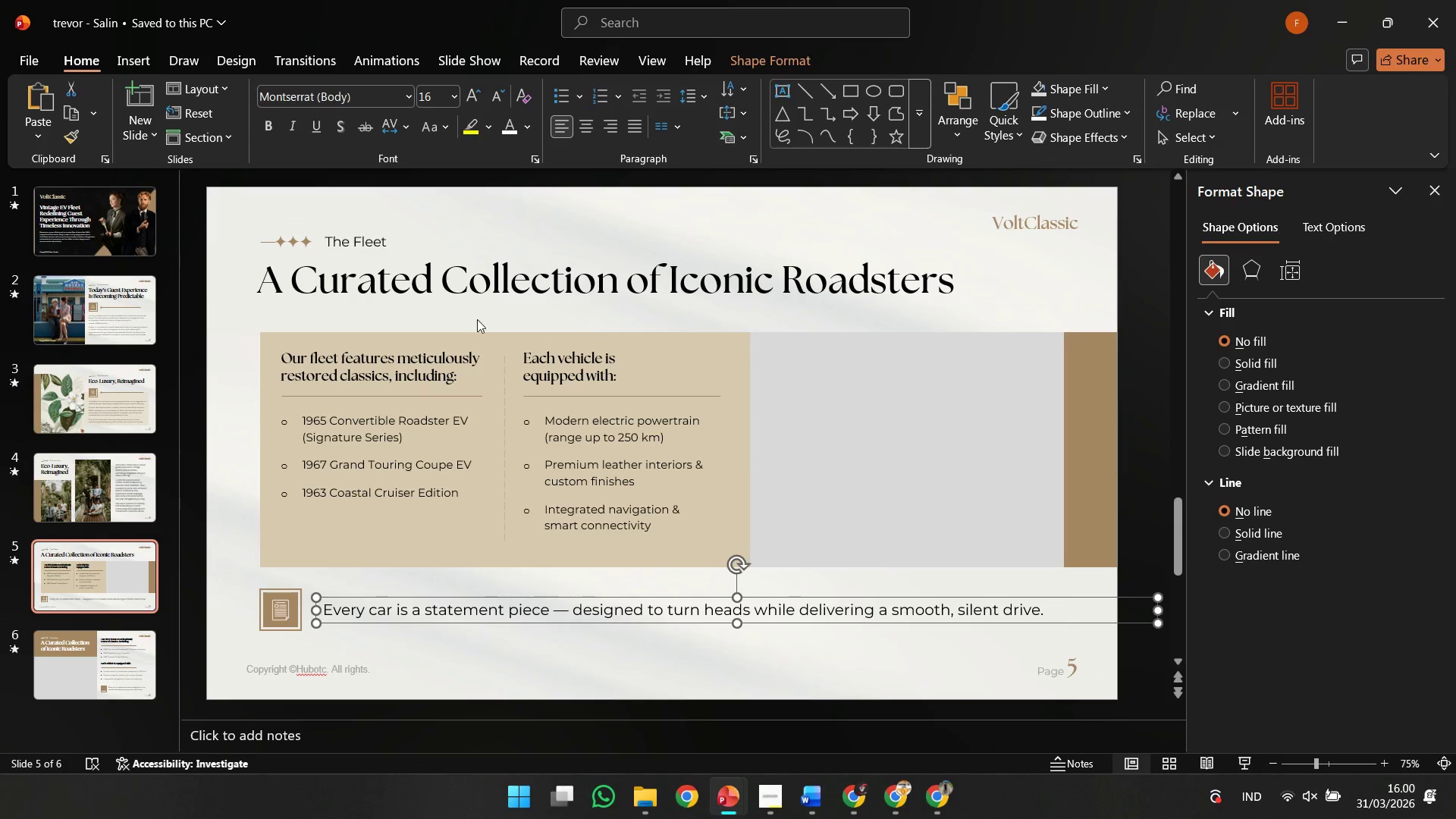 
left_click([486, 290])
 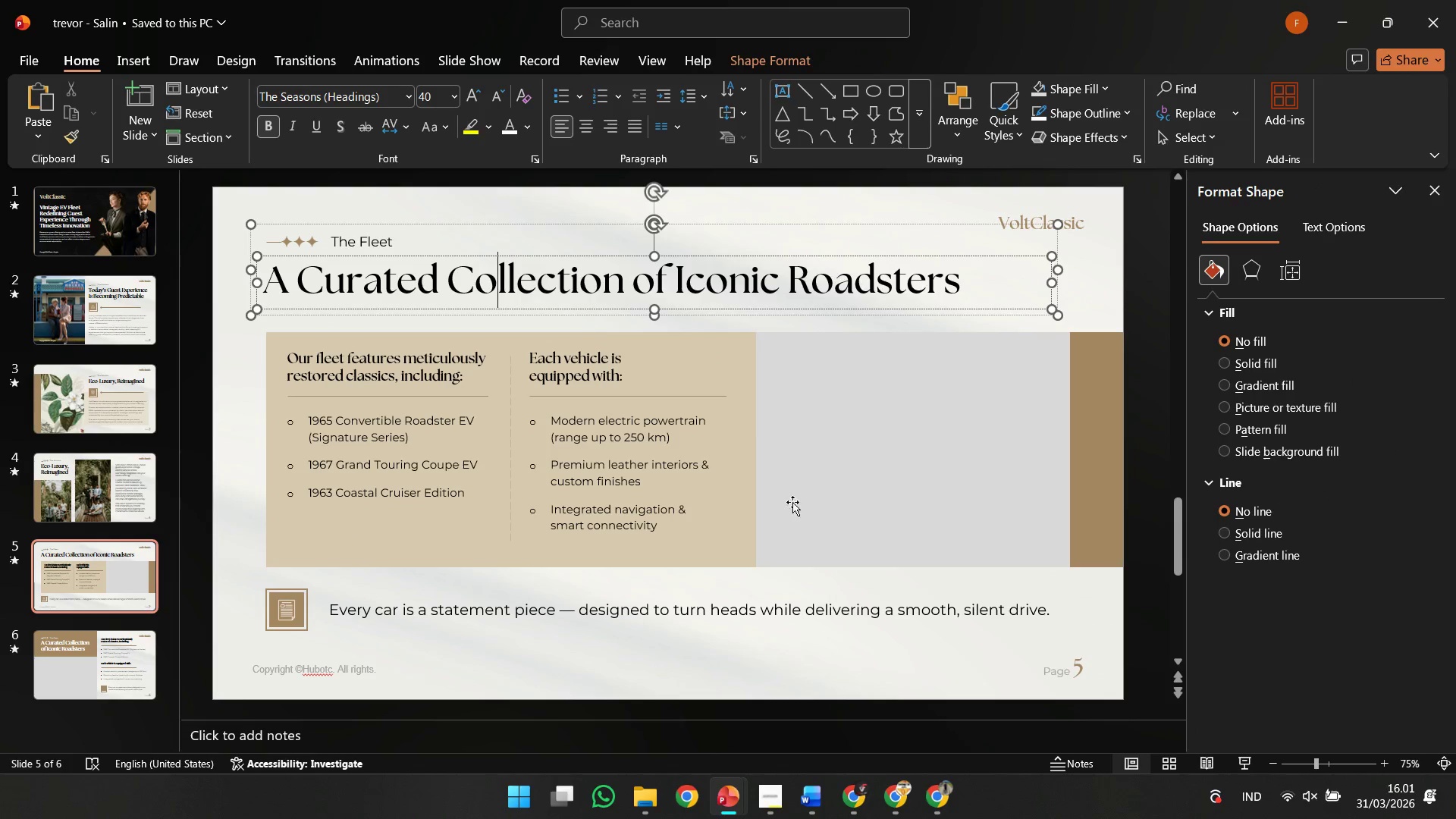 
left_click([795, 504])
 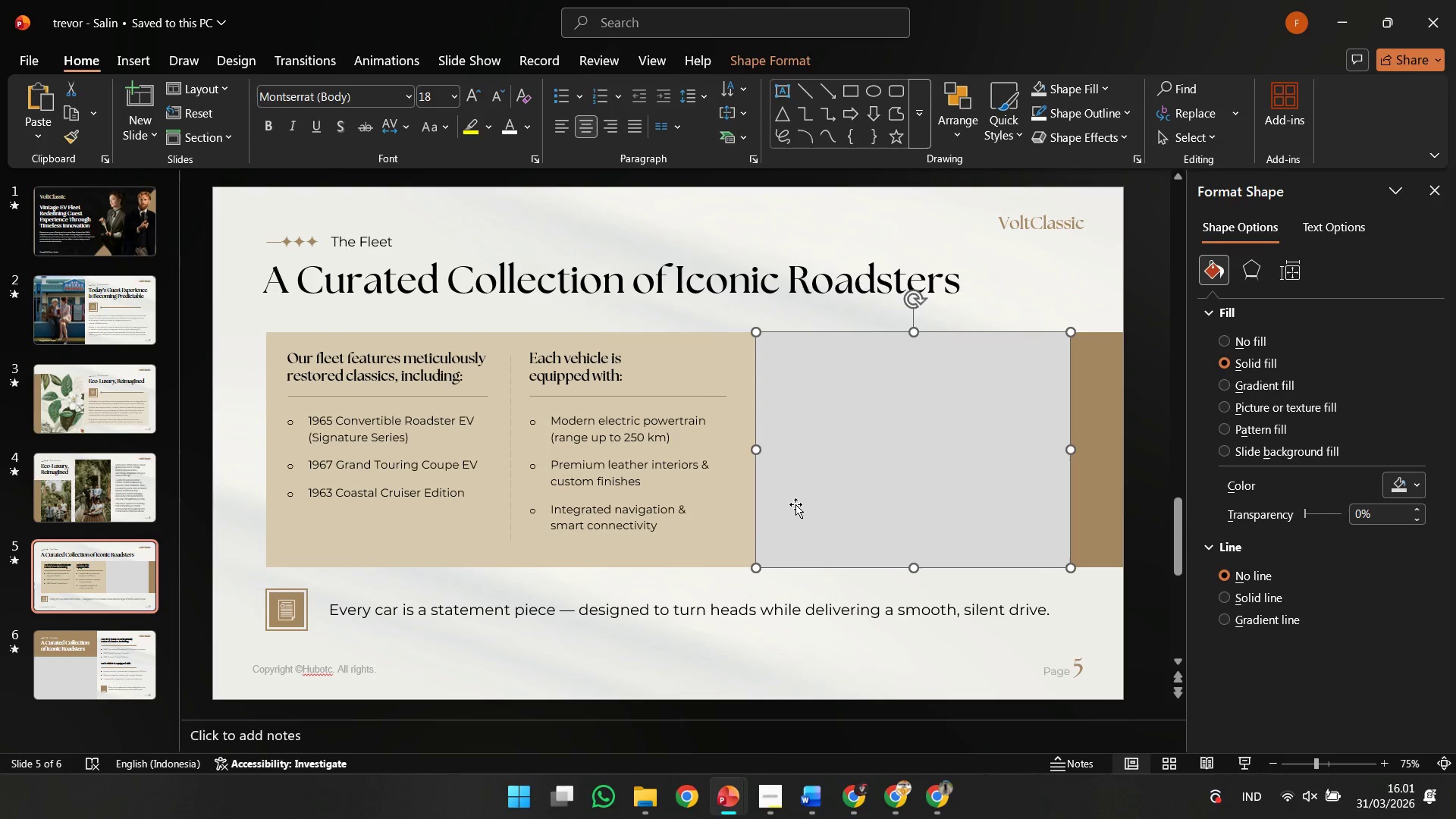 
key(Control+C)
 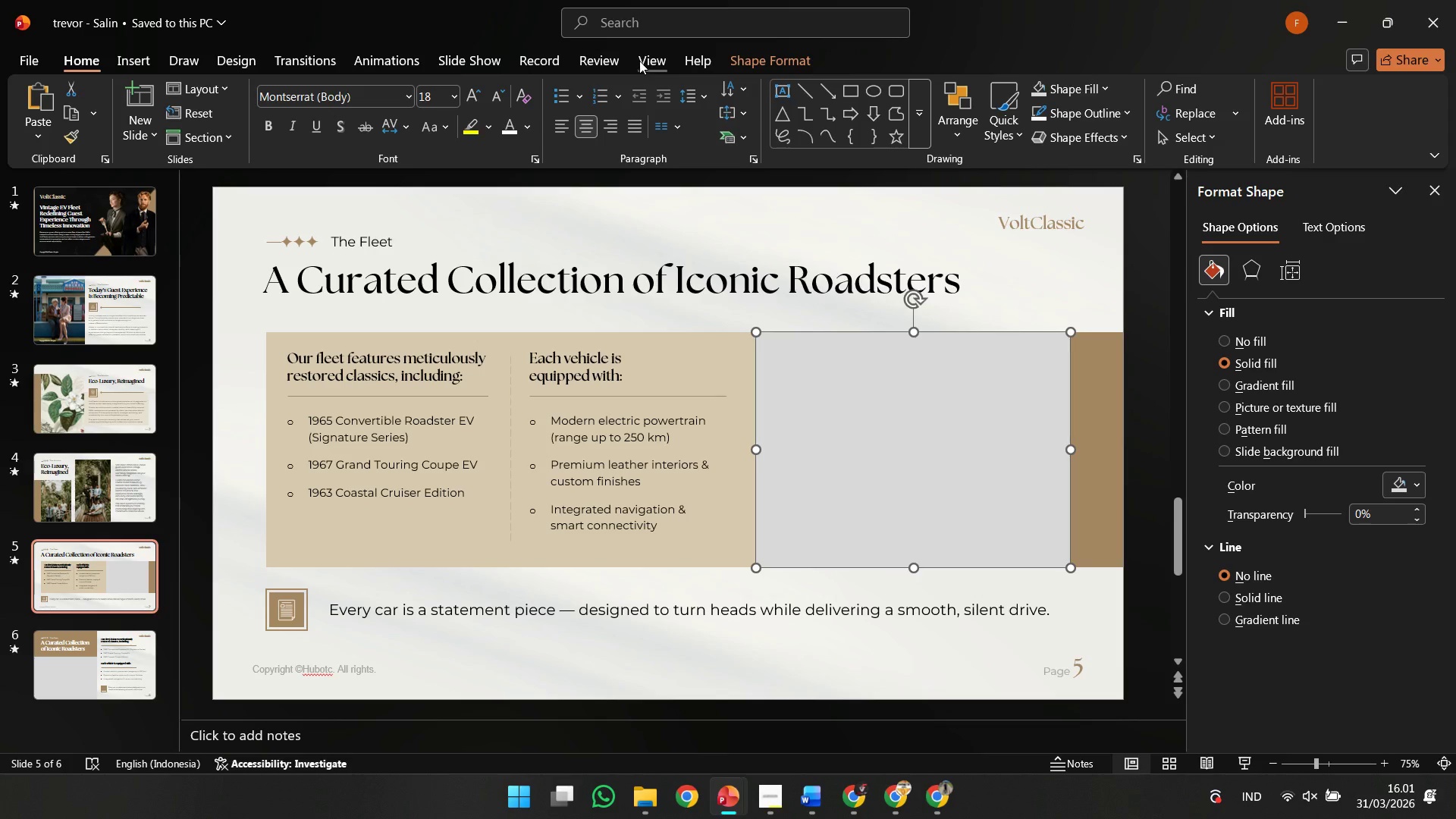 
left_click([639, 61])
 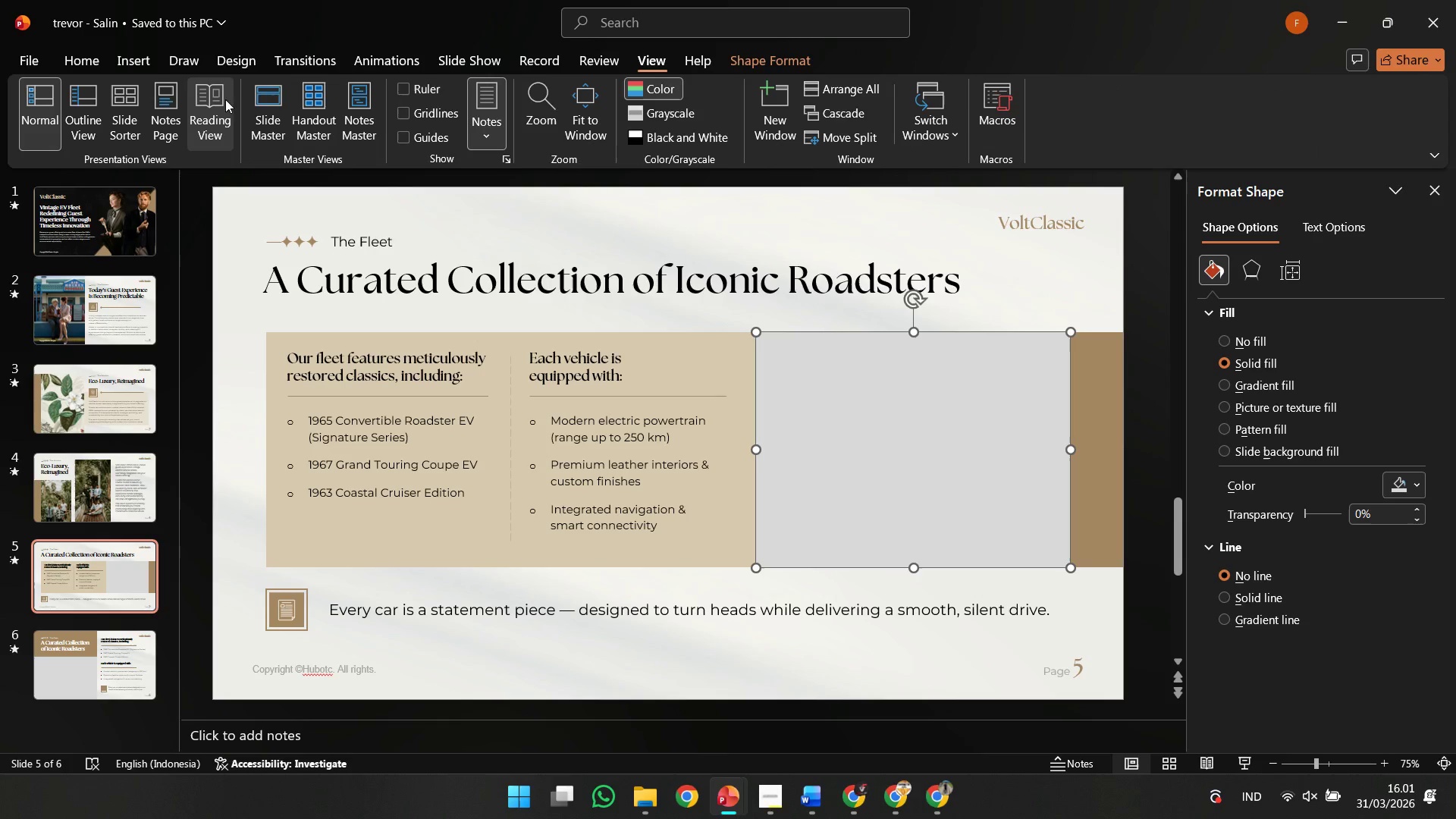 
left_click([255, 106])
 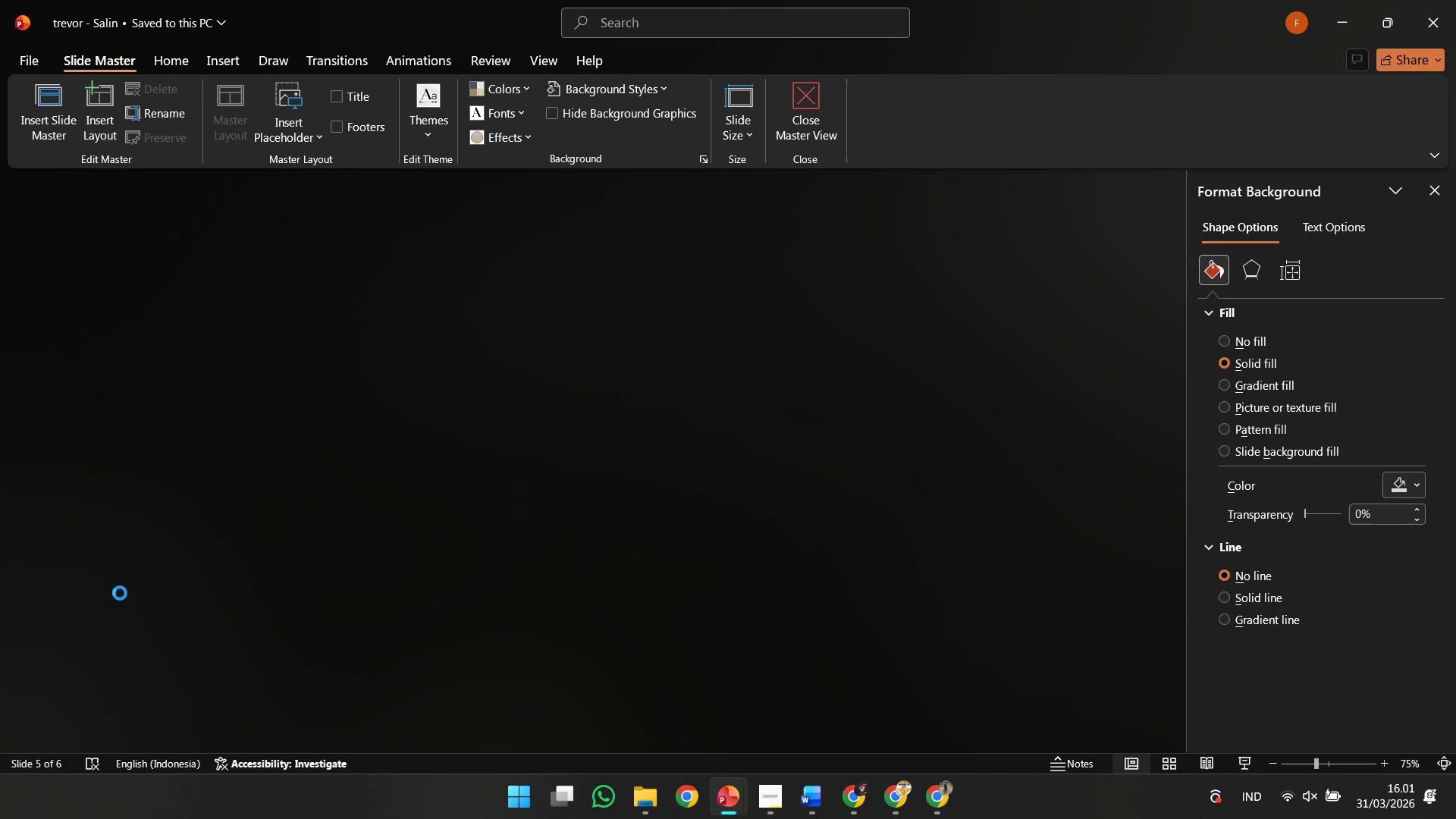 
scroll: coordinate [120, 593], scroll_direction: down, amount: 2.0
 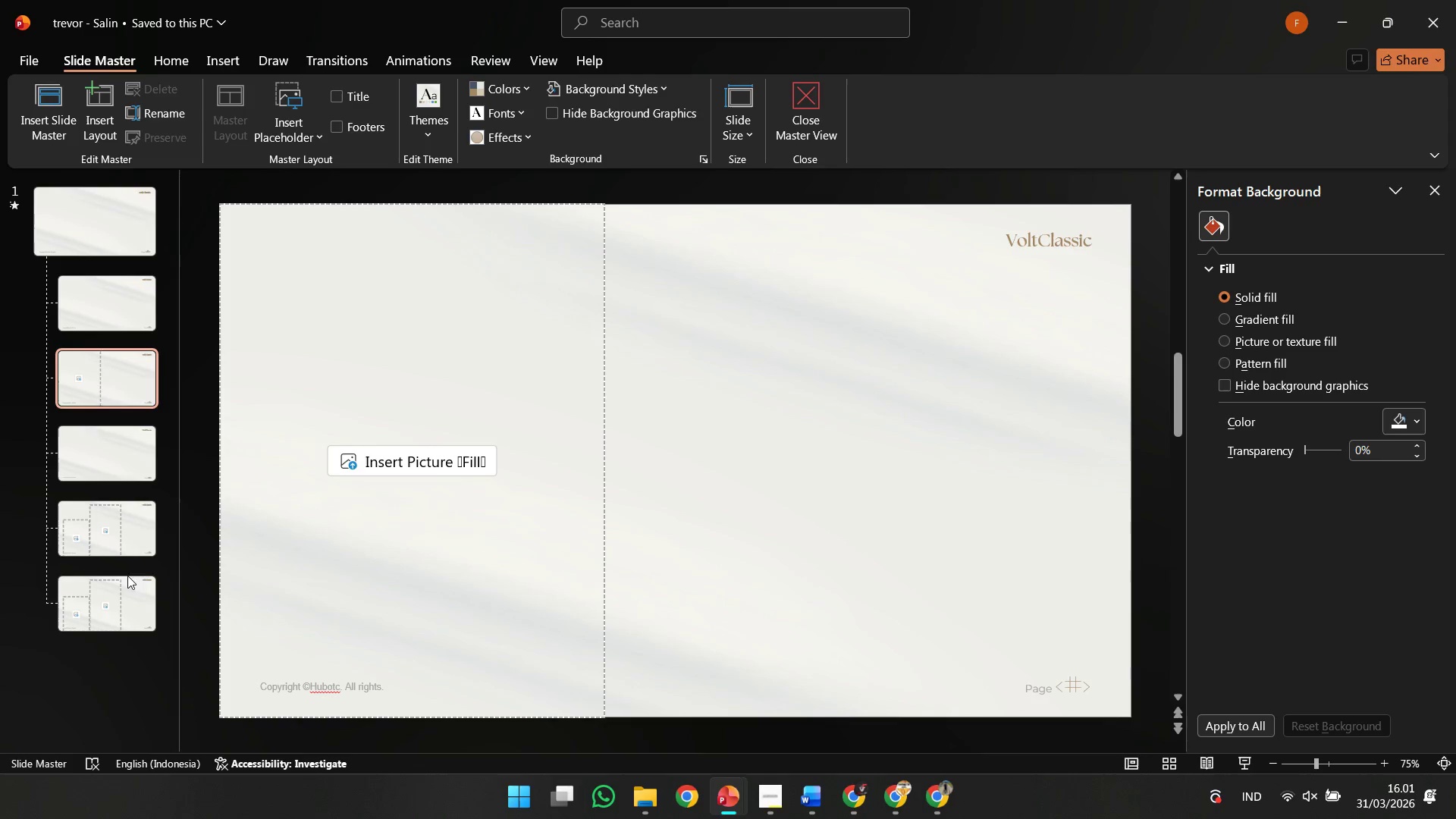 
left_click([127, 583])
 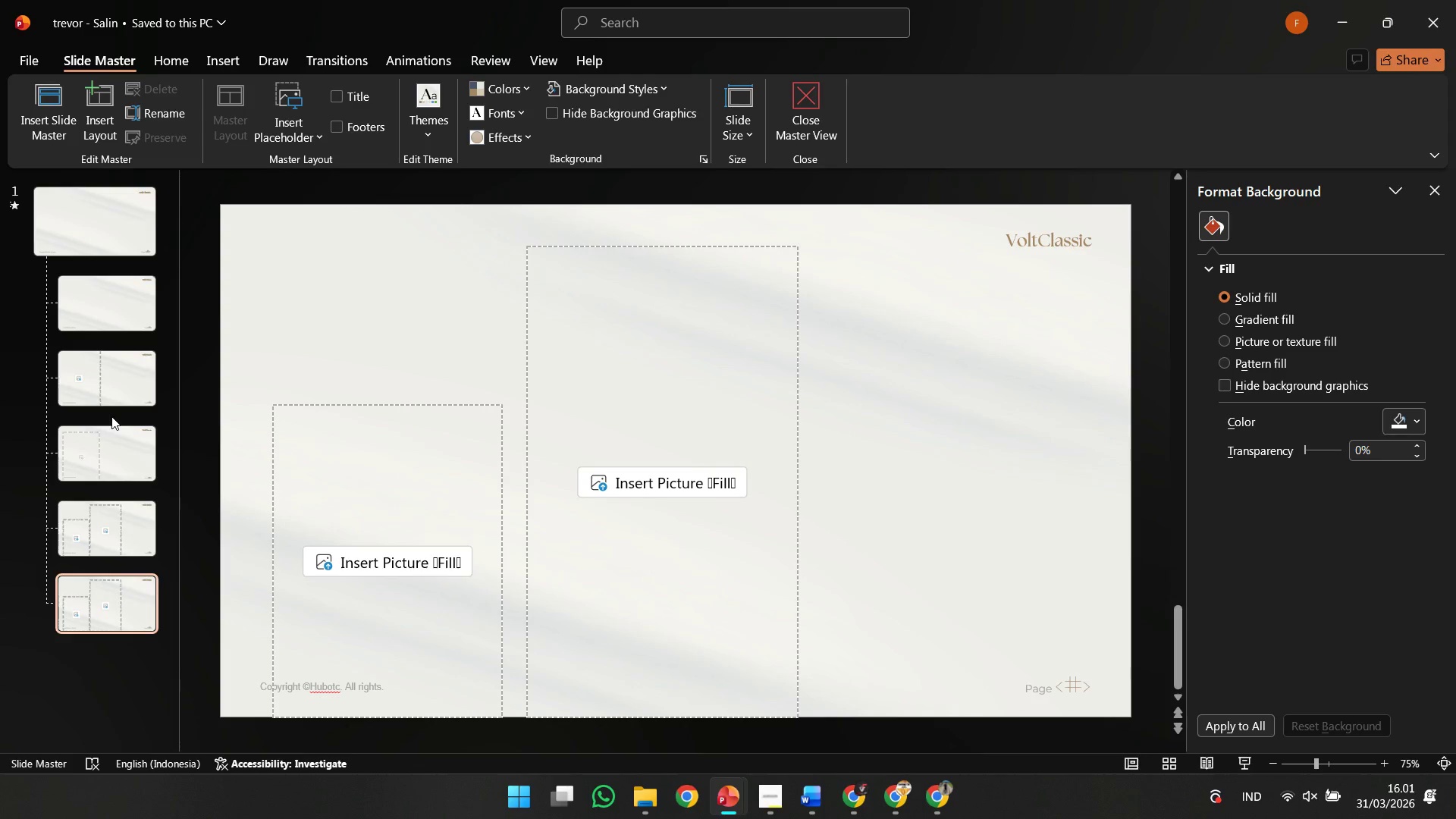 
left_click([113, 447])
 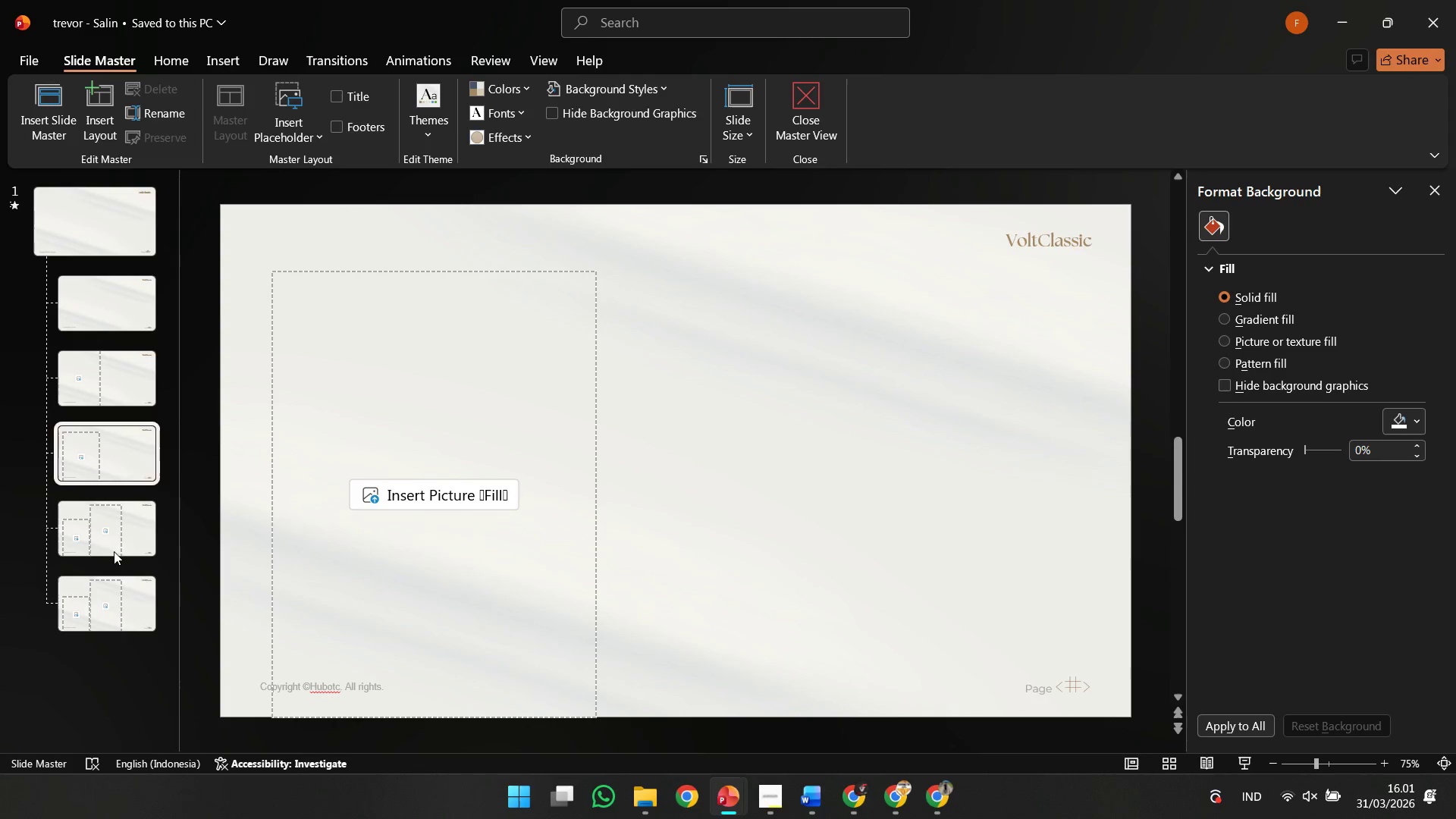 
left_click([121, 610])
 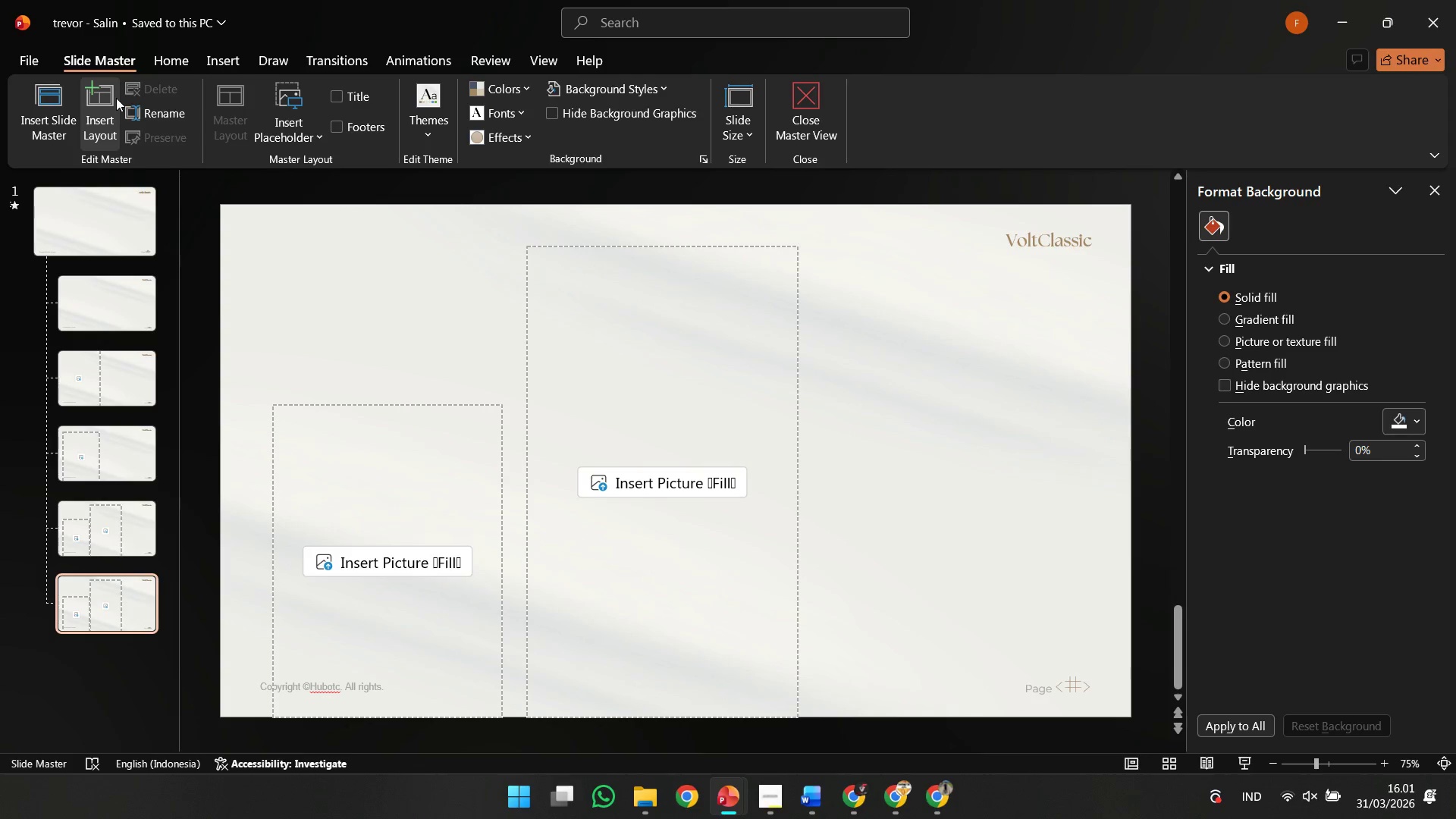 
left_click([113, 96])
 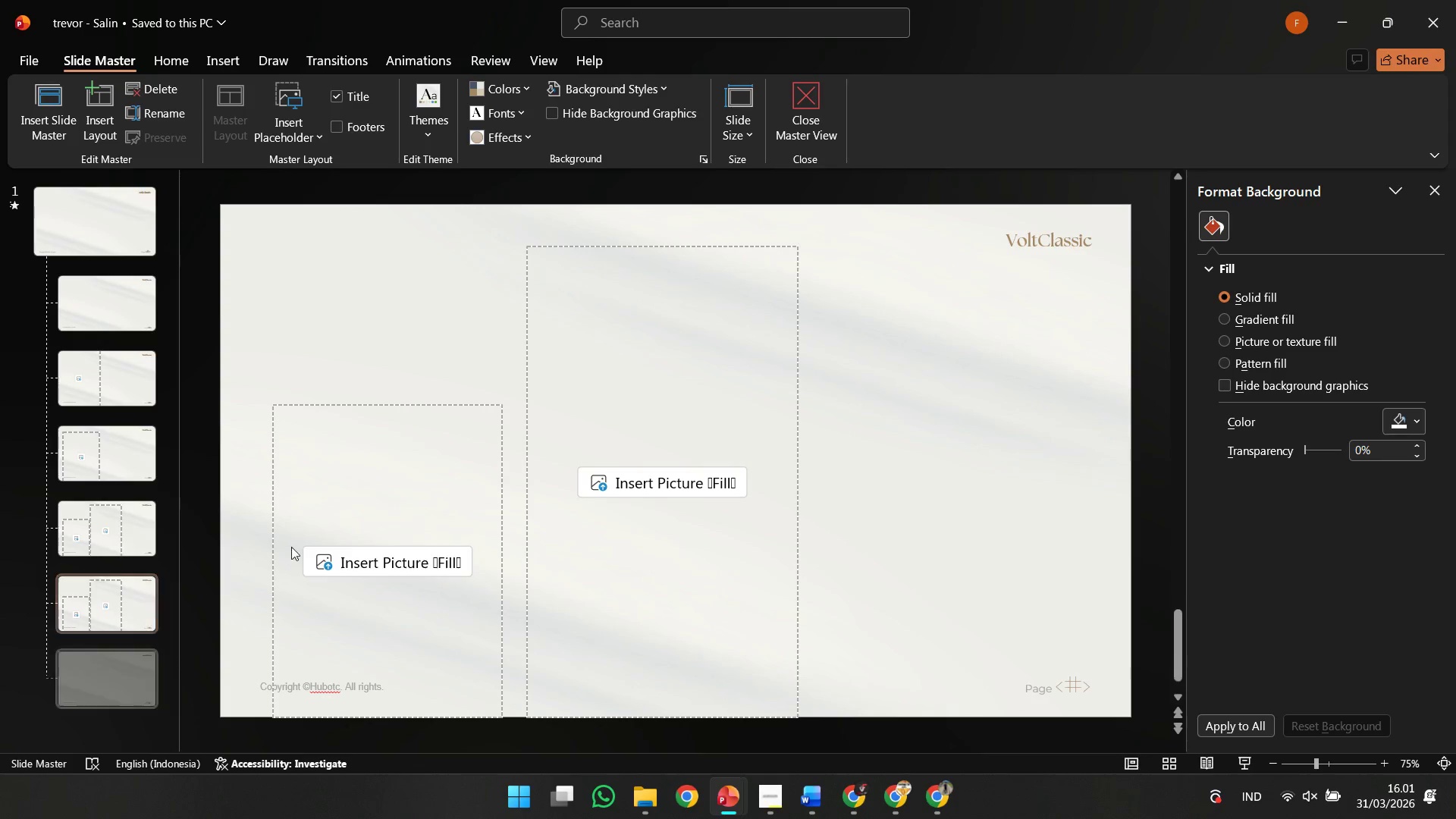 
key(Control+ControlLeft)
 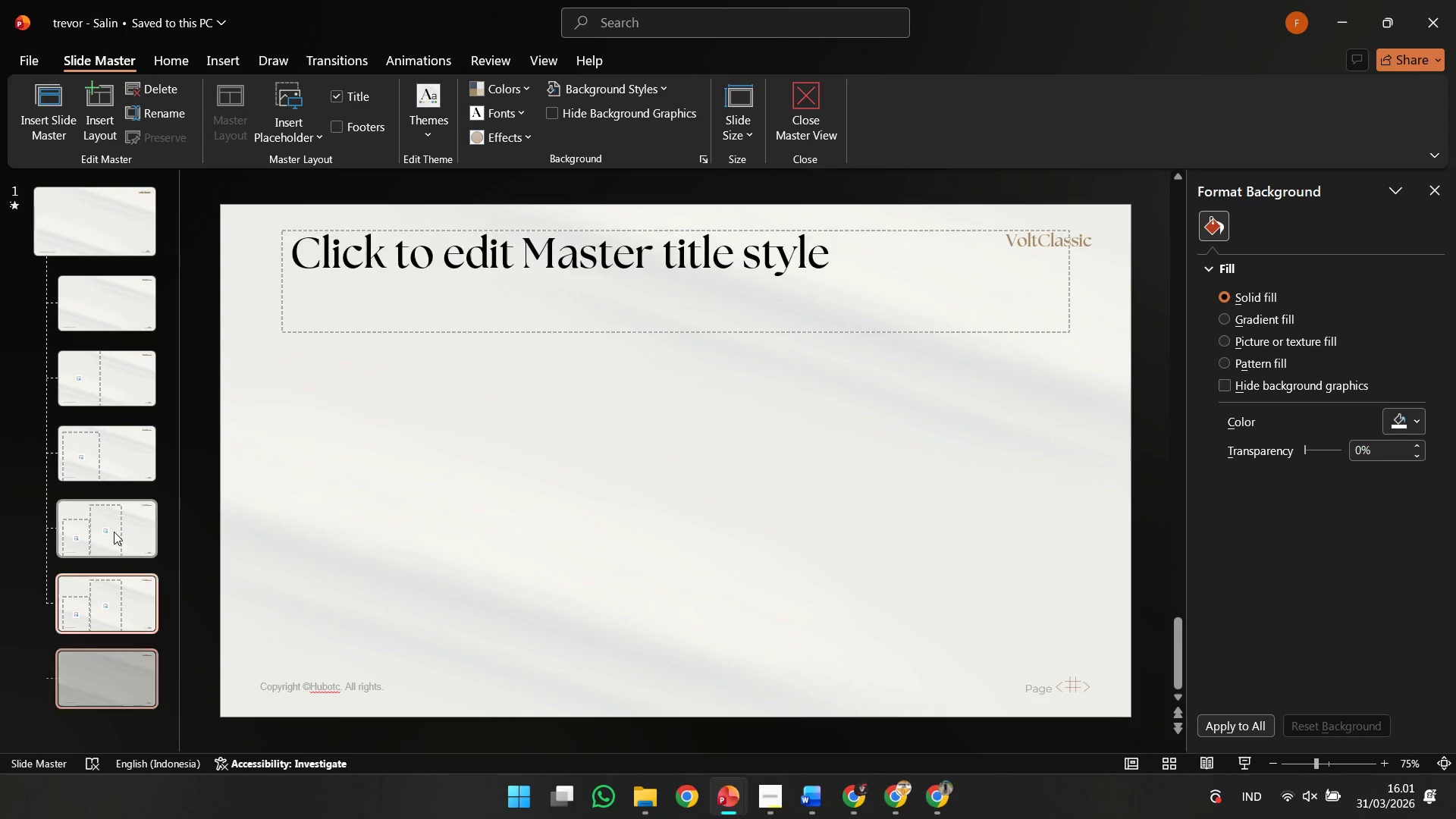 
key(Control+Z)
 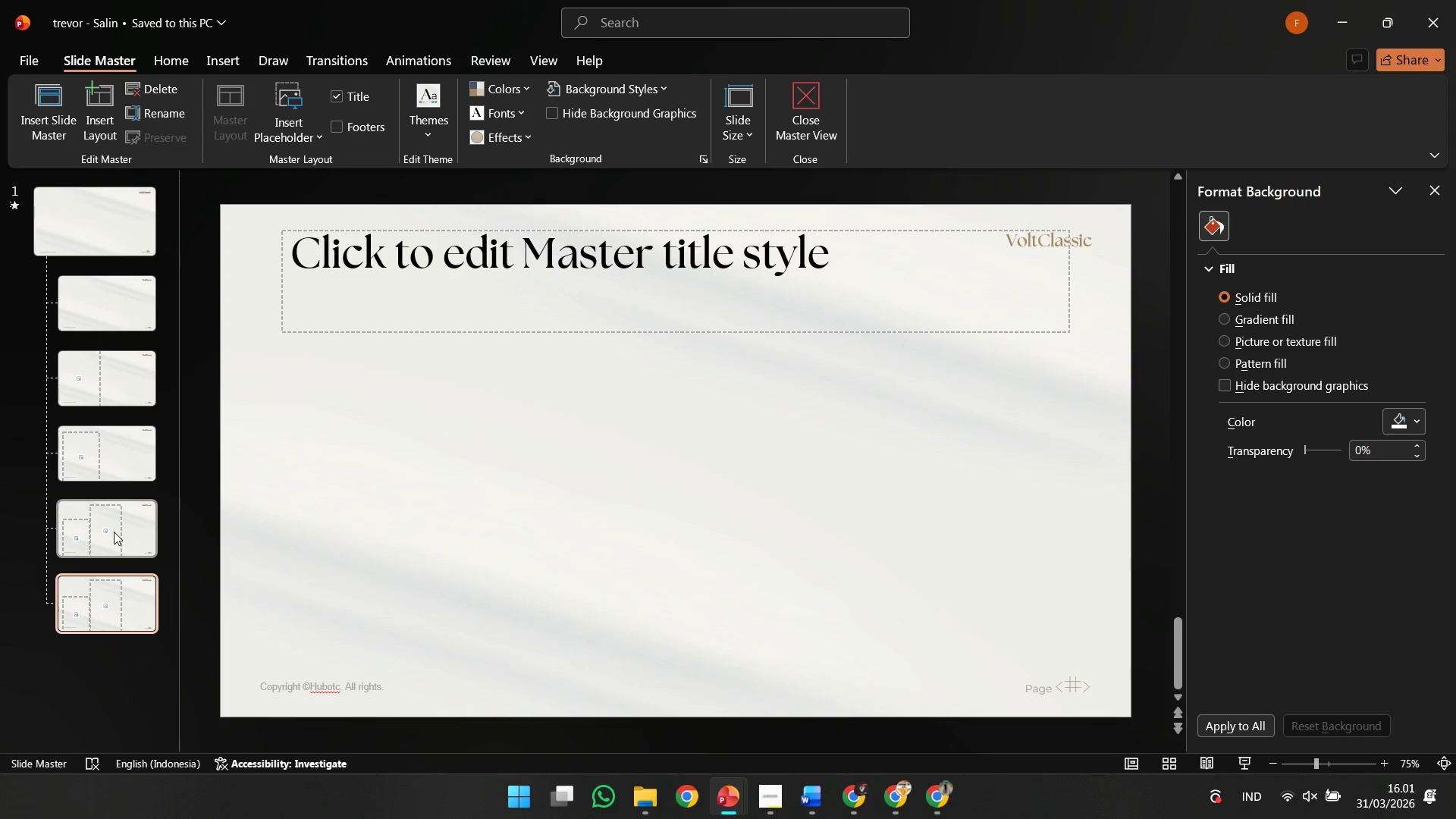 
left_click([114, 532])
 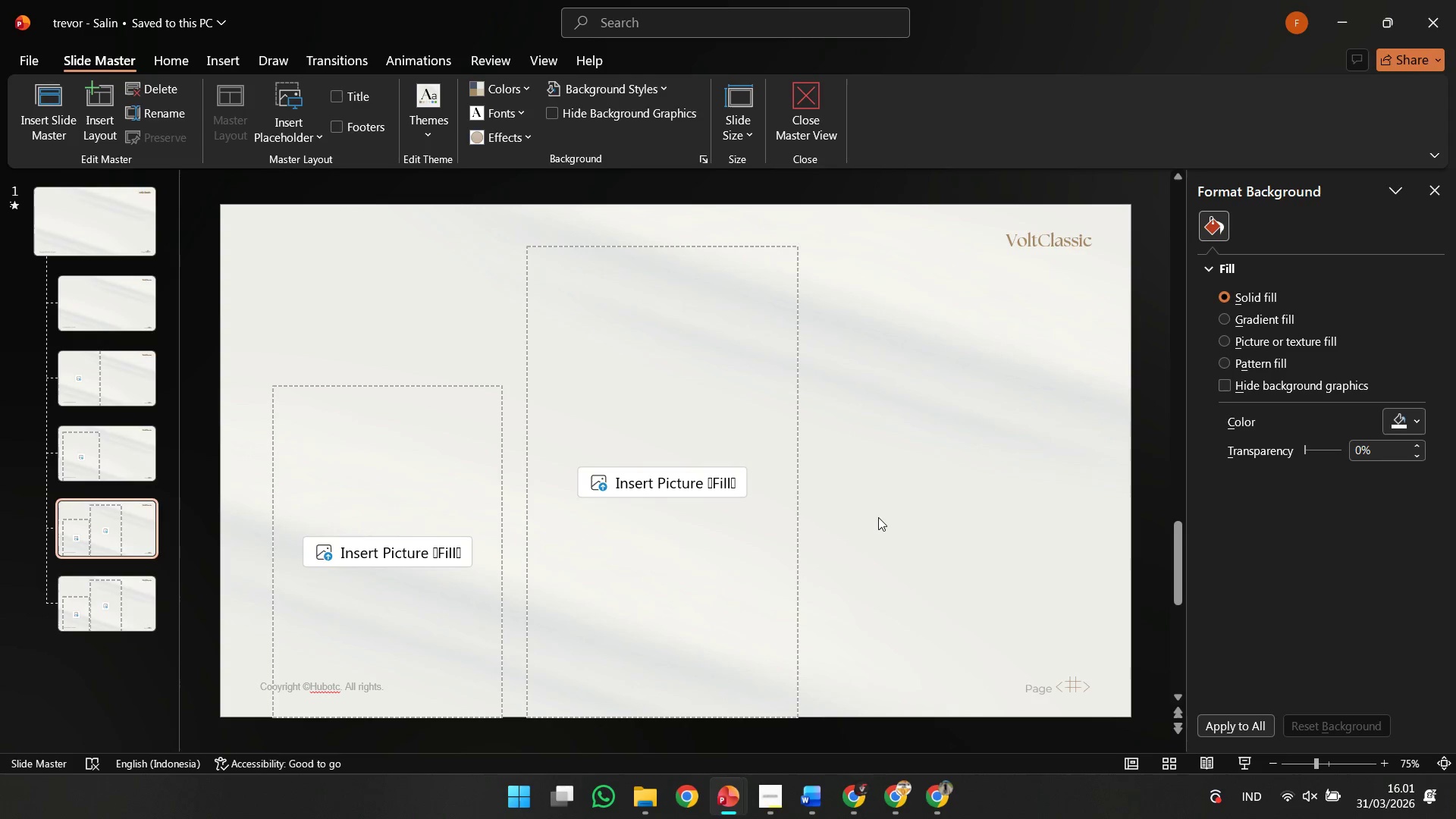 
left_click([878, 517])
 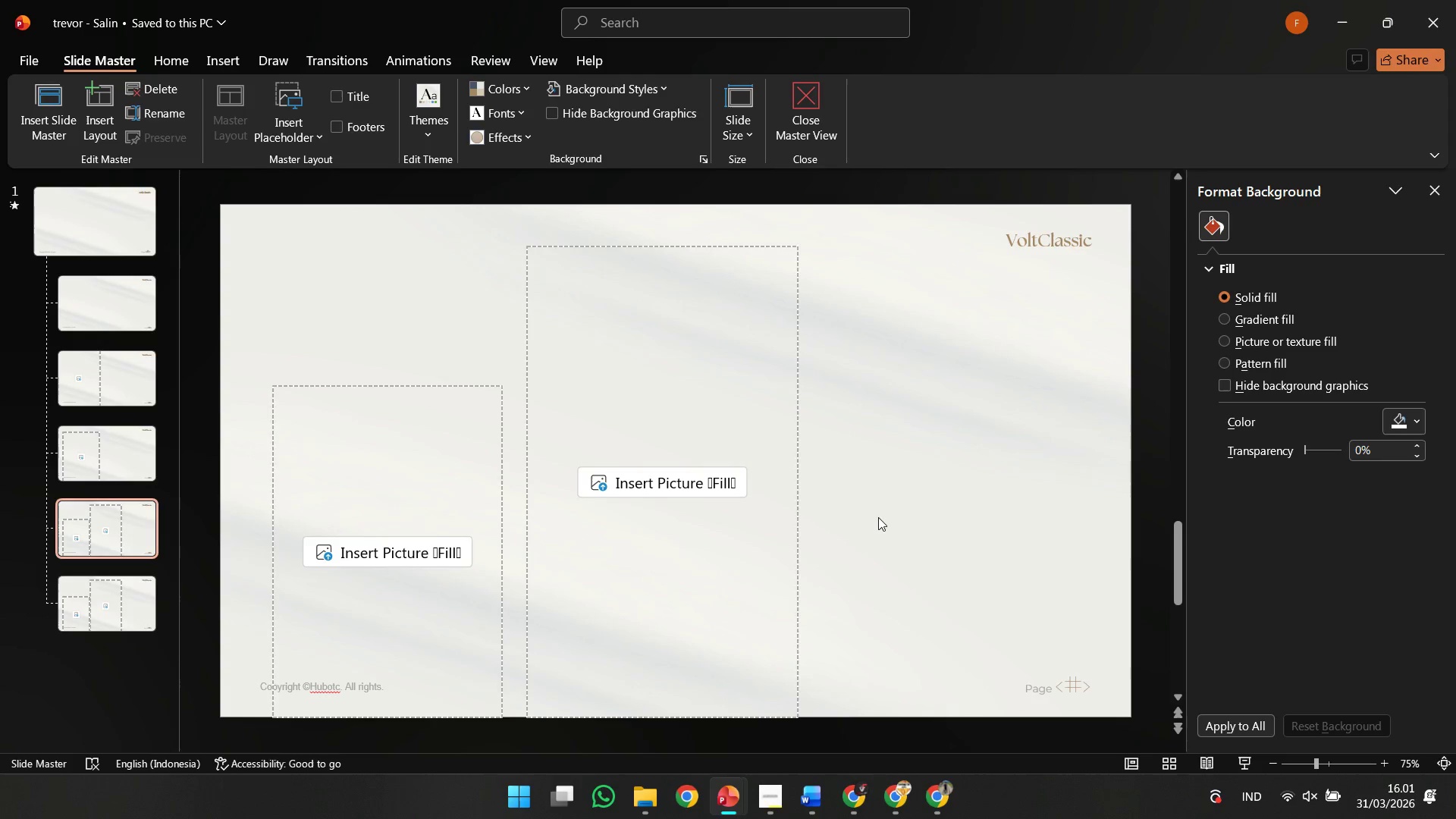 
key(Control+ControlLeft)
 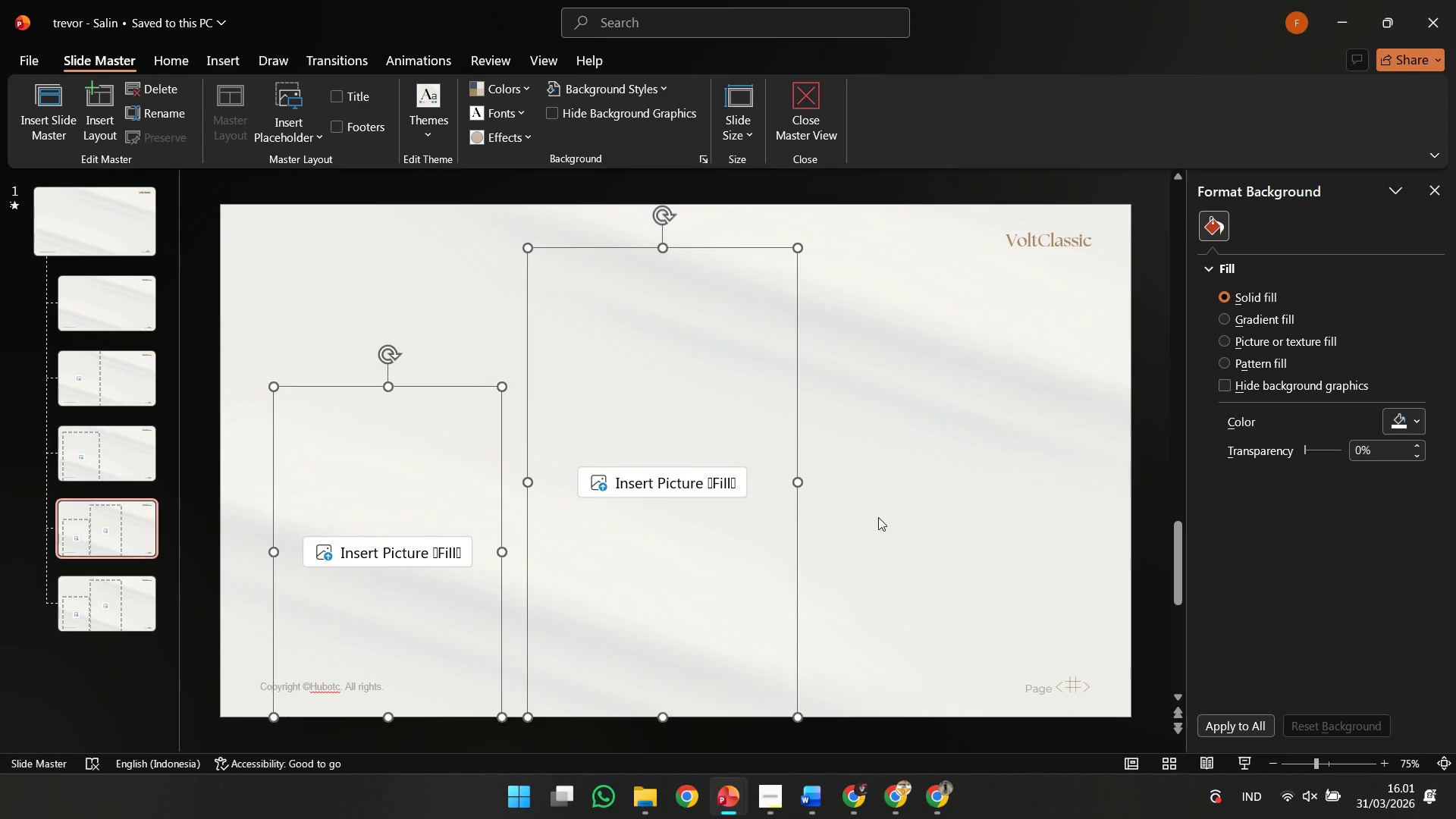 
key(Control+A)
 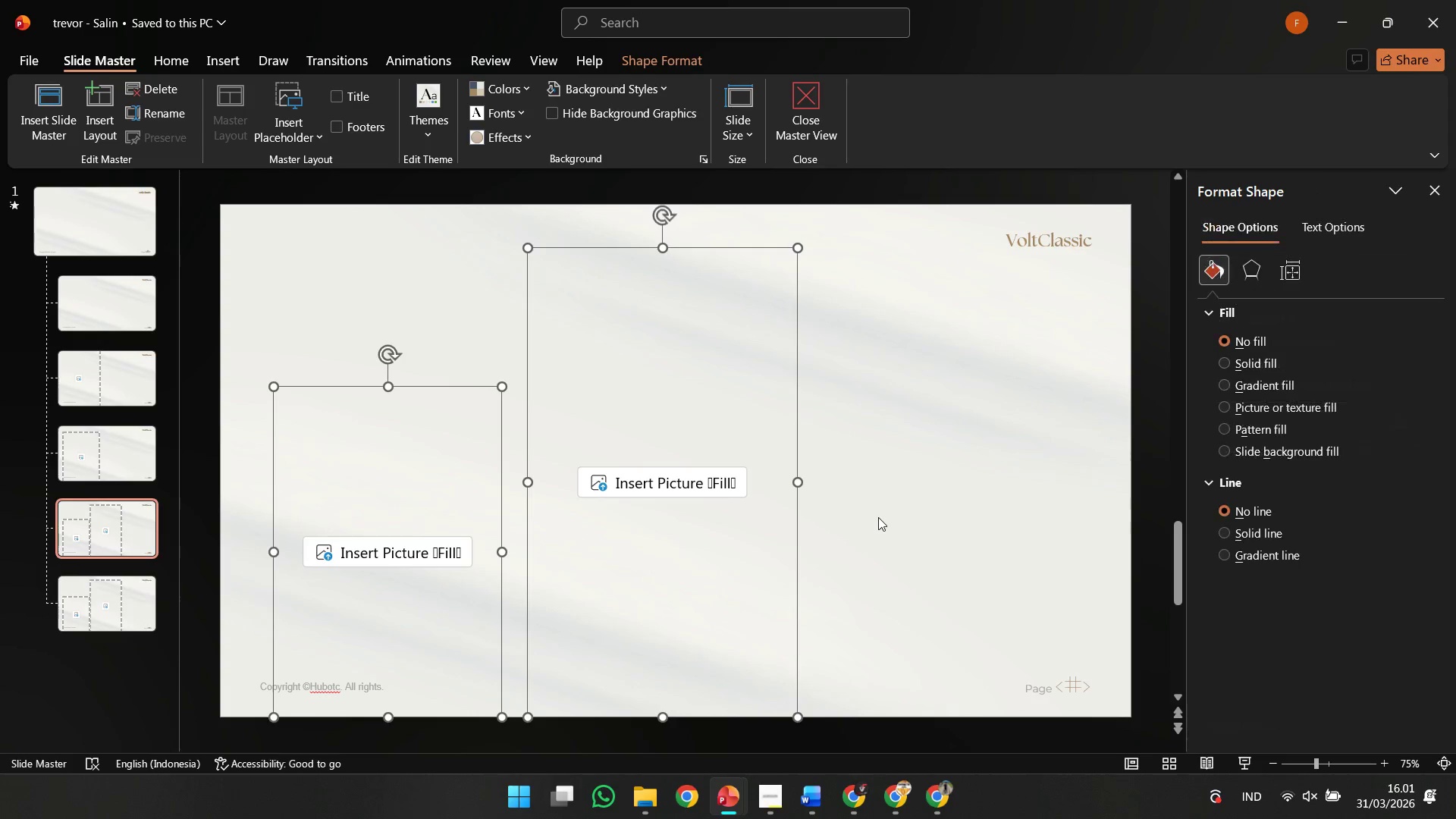 
key(Delete)
 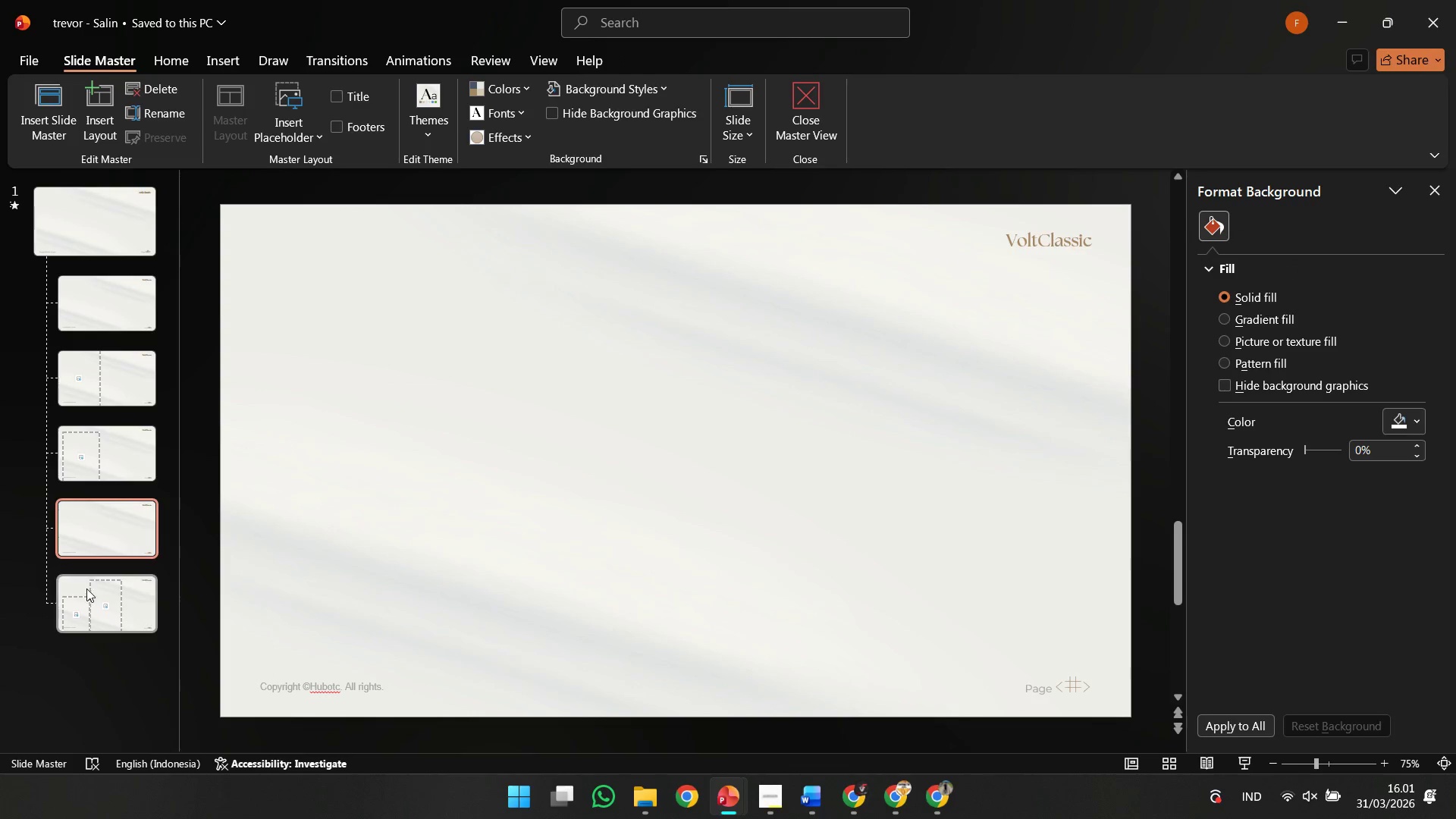 
left_click_drag(start_coordinate=[108, 524], to_coordinate=[130, 659])
 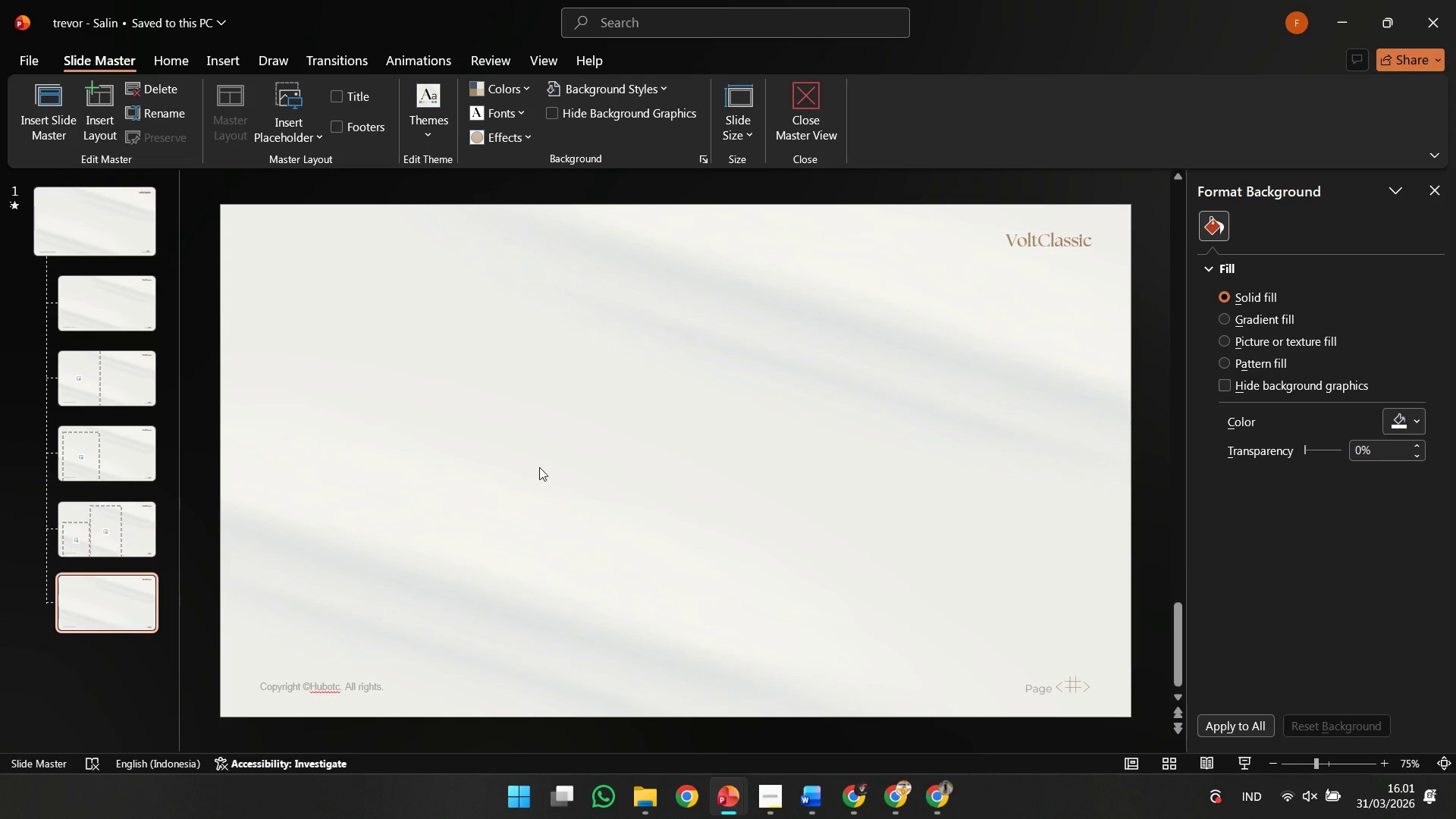 
left_click([539, 467])
 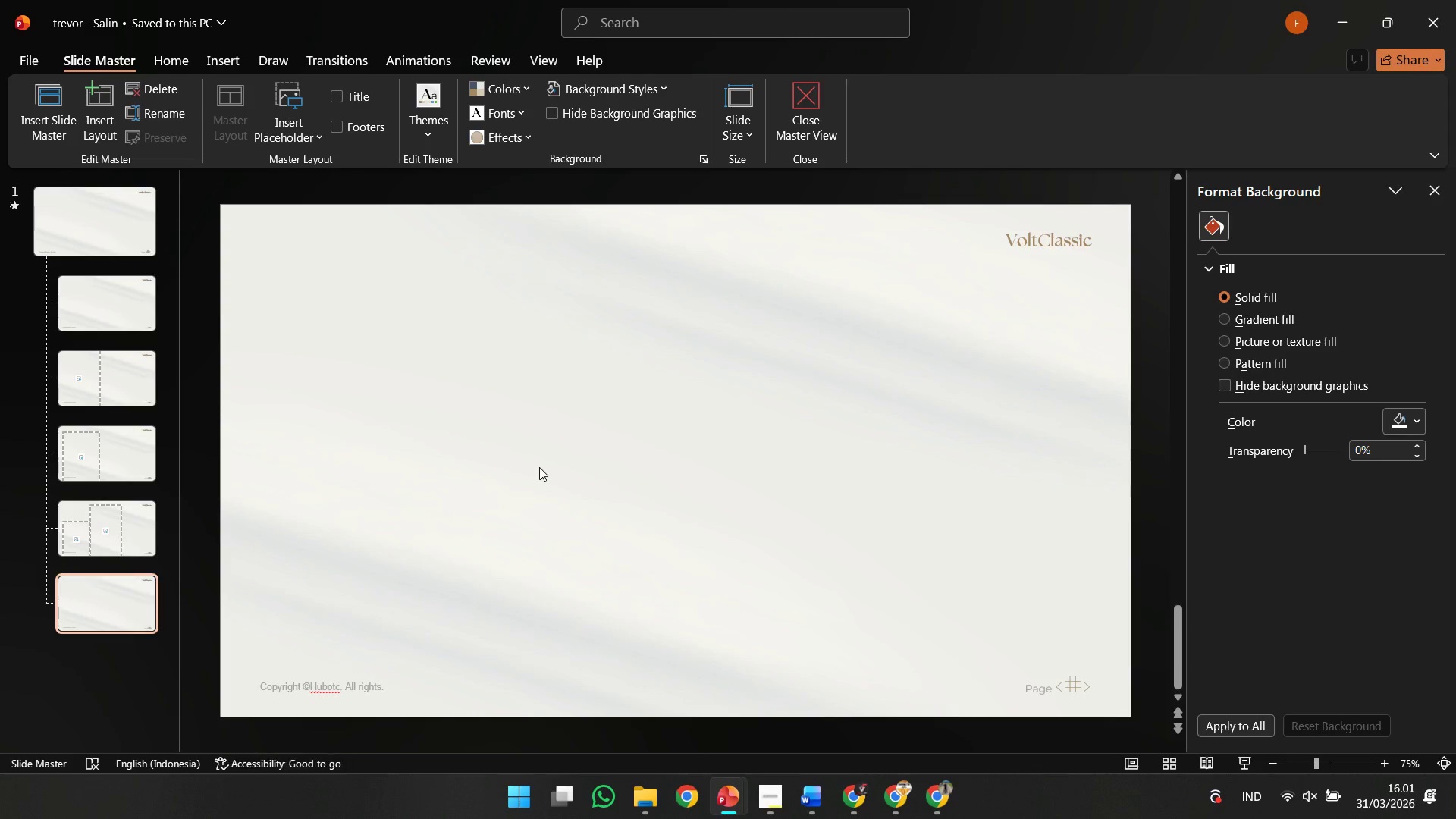 
hold_key(key=ControlLeft, duration=0.38)